 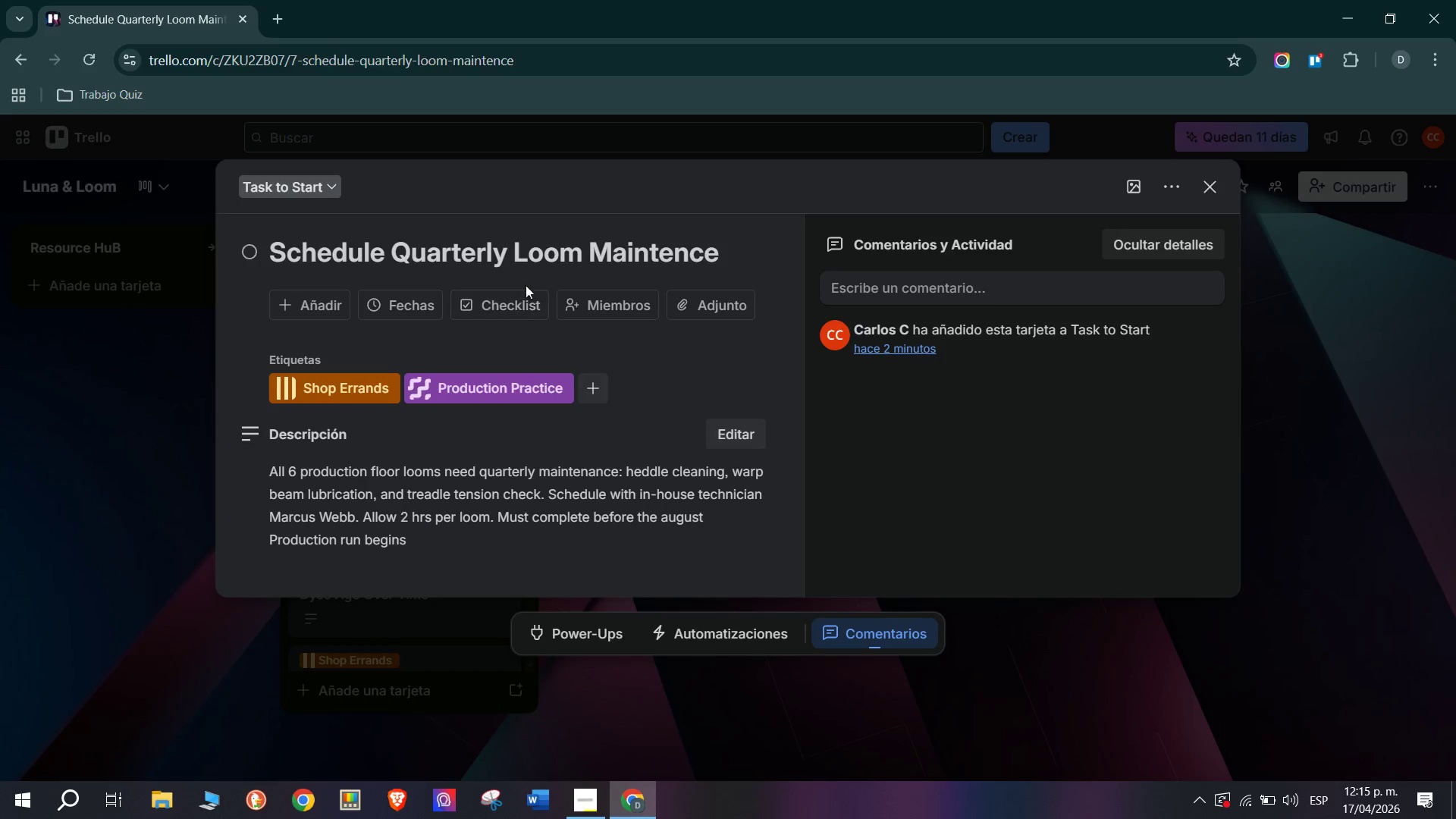 
type(Contact Marc)
 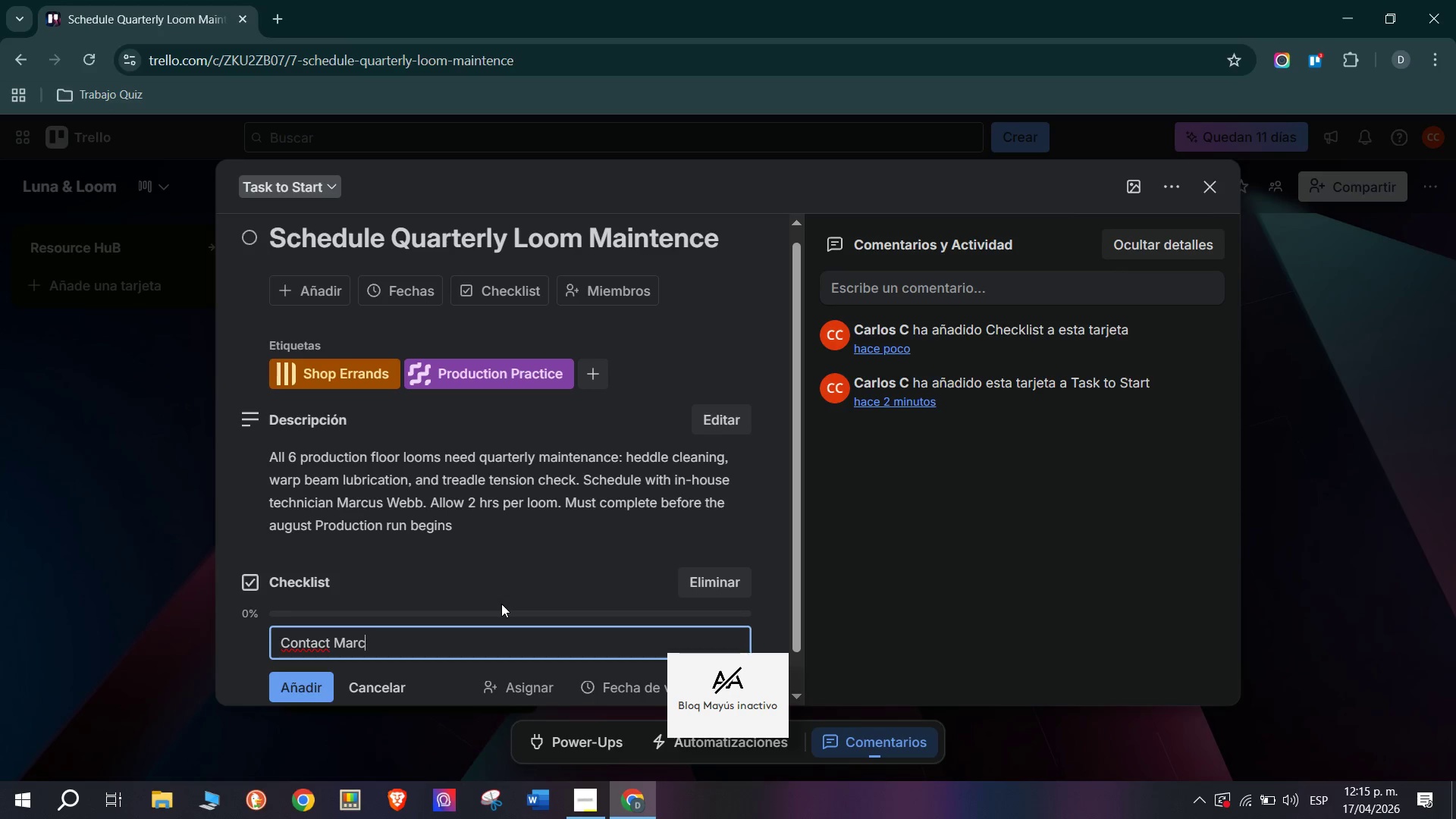 
type(us Webb to confirm Availability)
 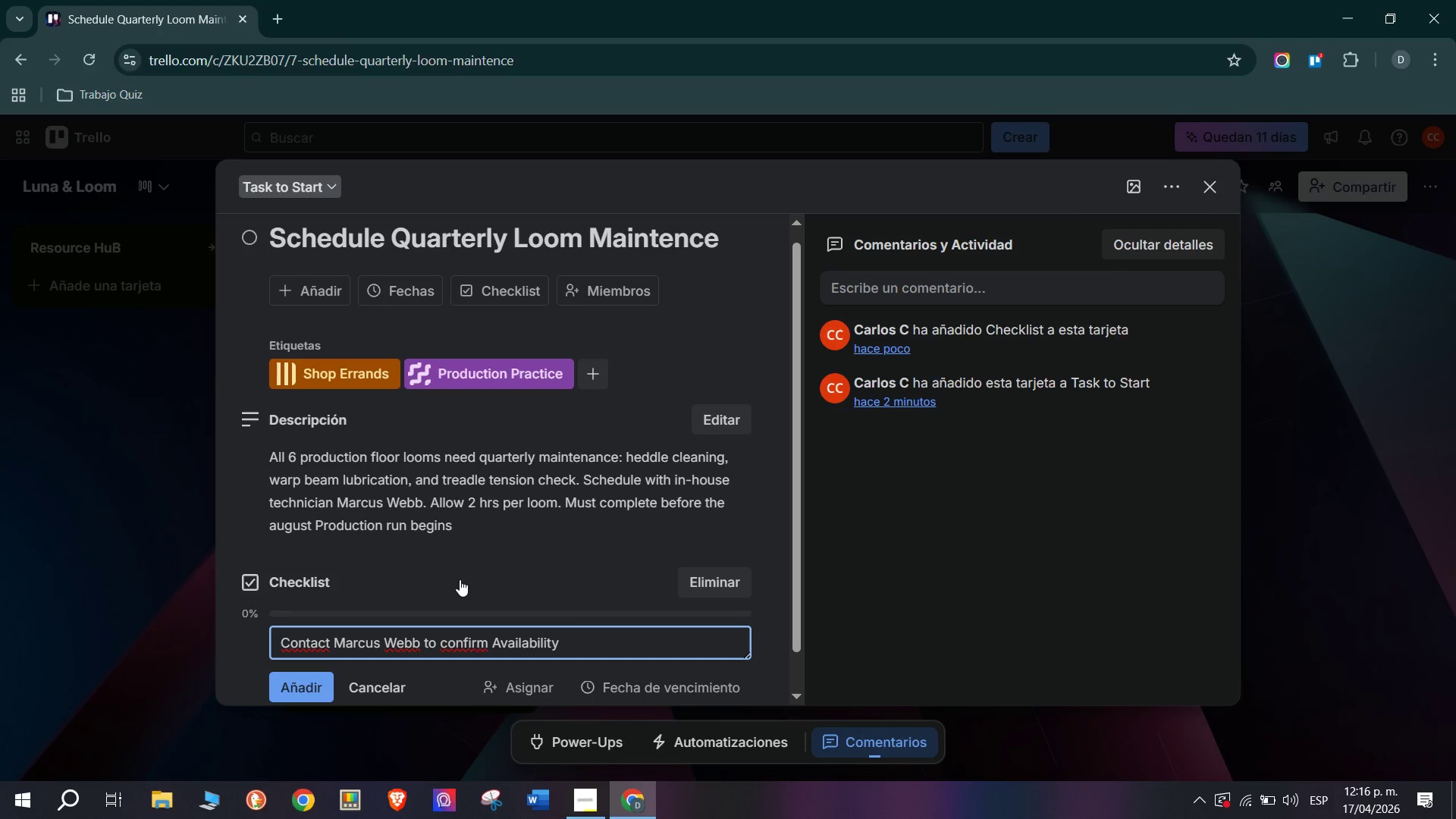 
key(Enter)
 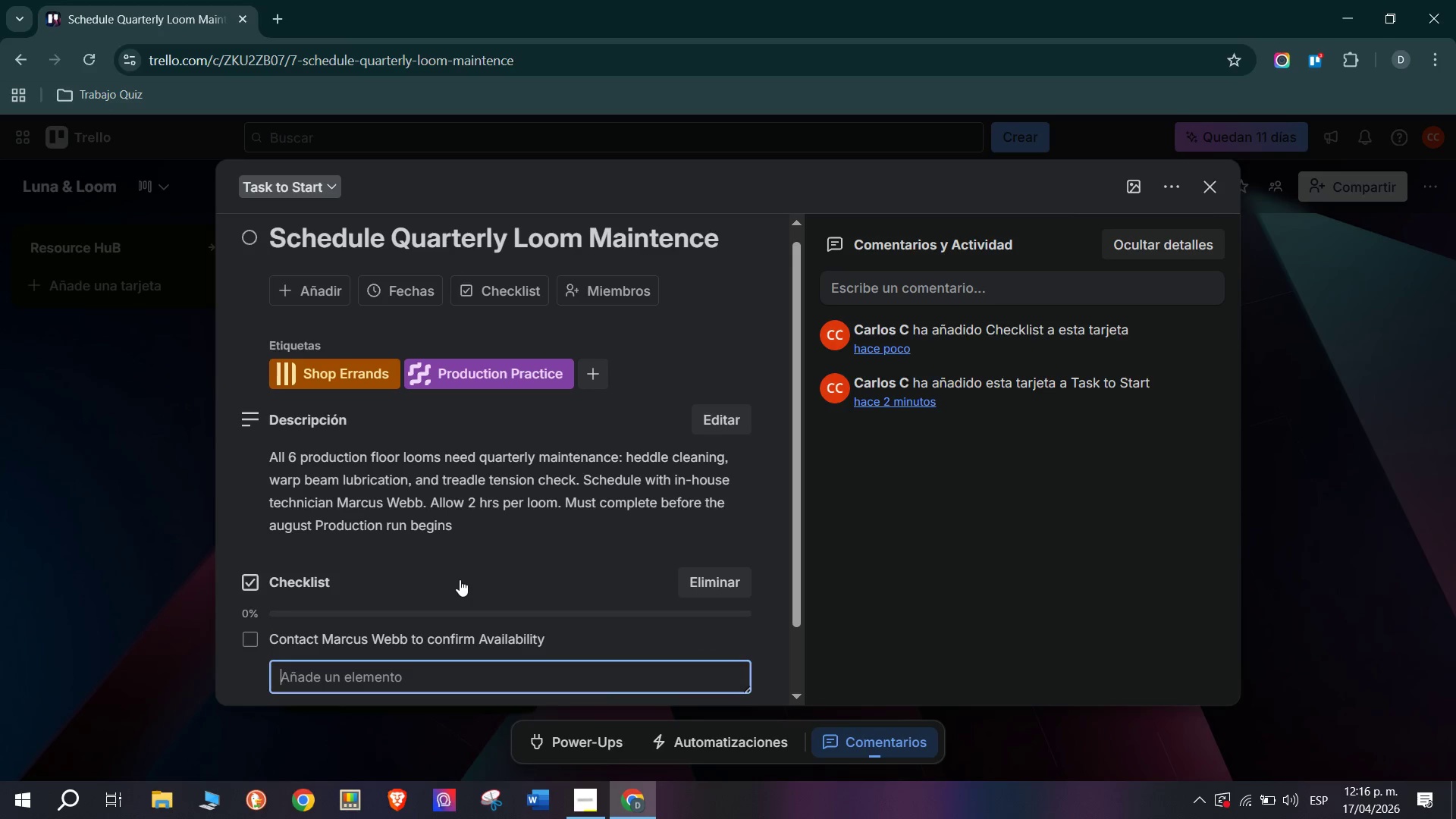 
type(Book 3 cio)
key(Backspace)
key(Backspace)
type(onsecutive Maintenance days)
 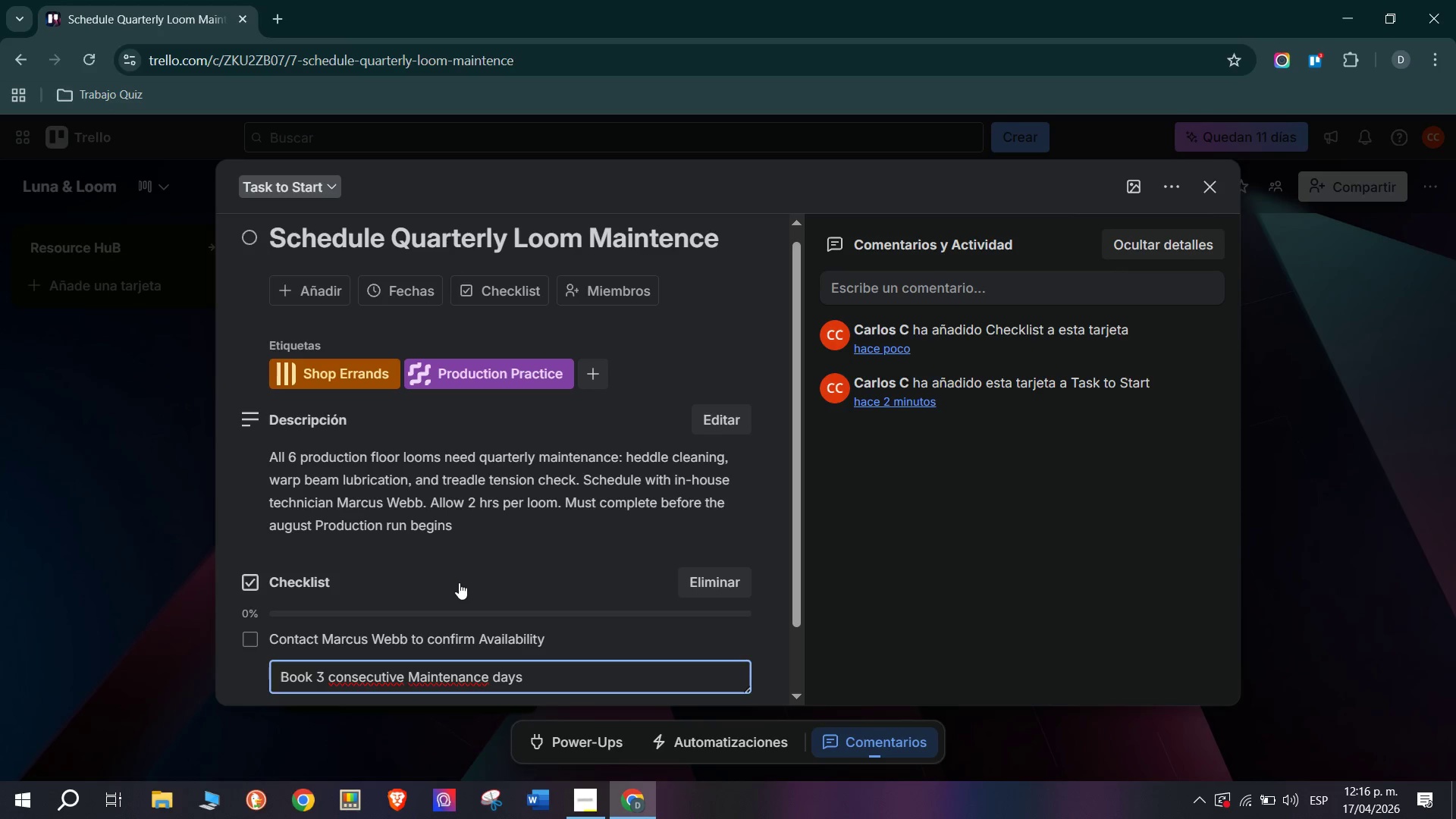 
key(Enter)
 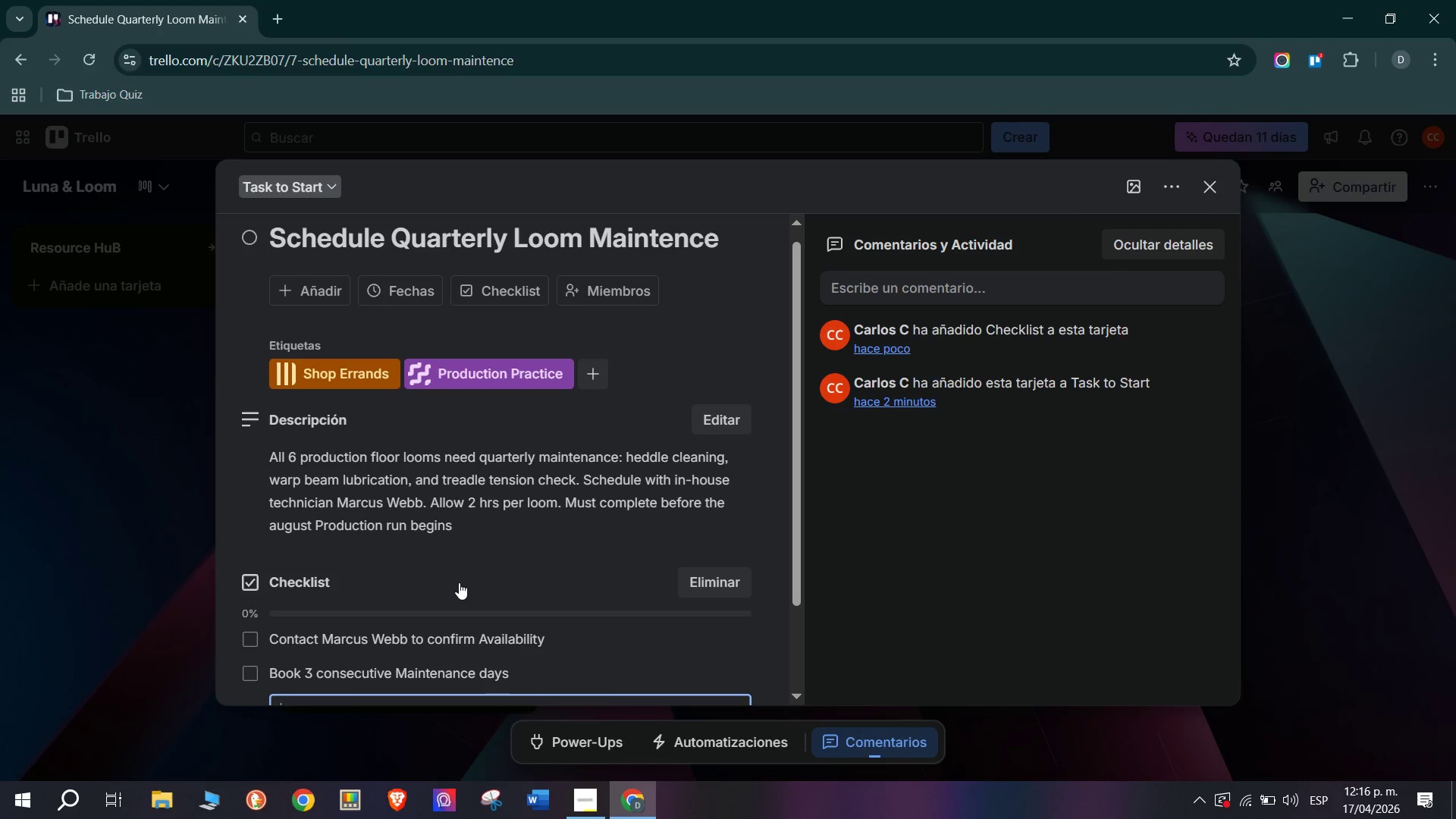 
type(Prepare parts checklist *Oil,)
 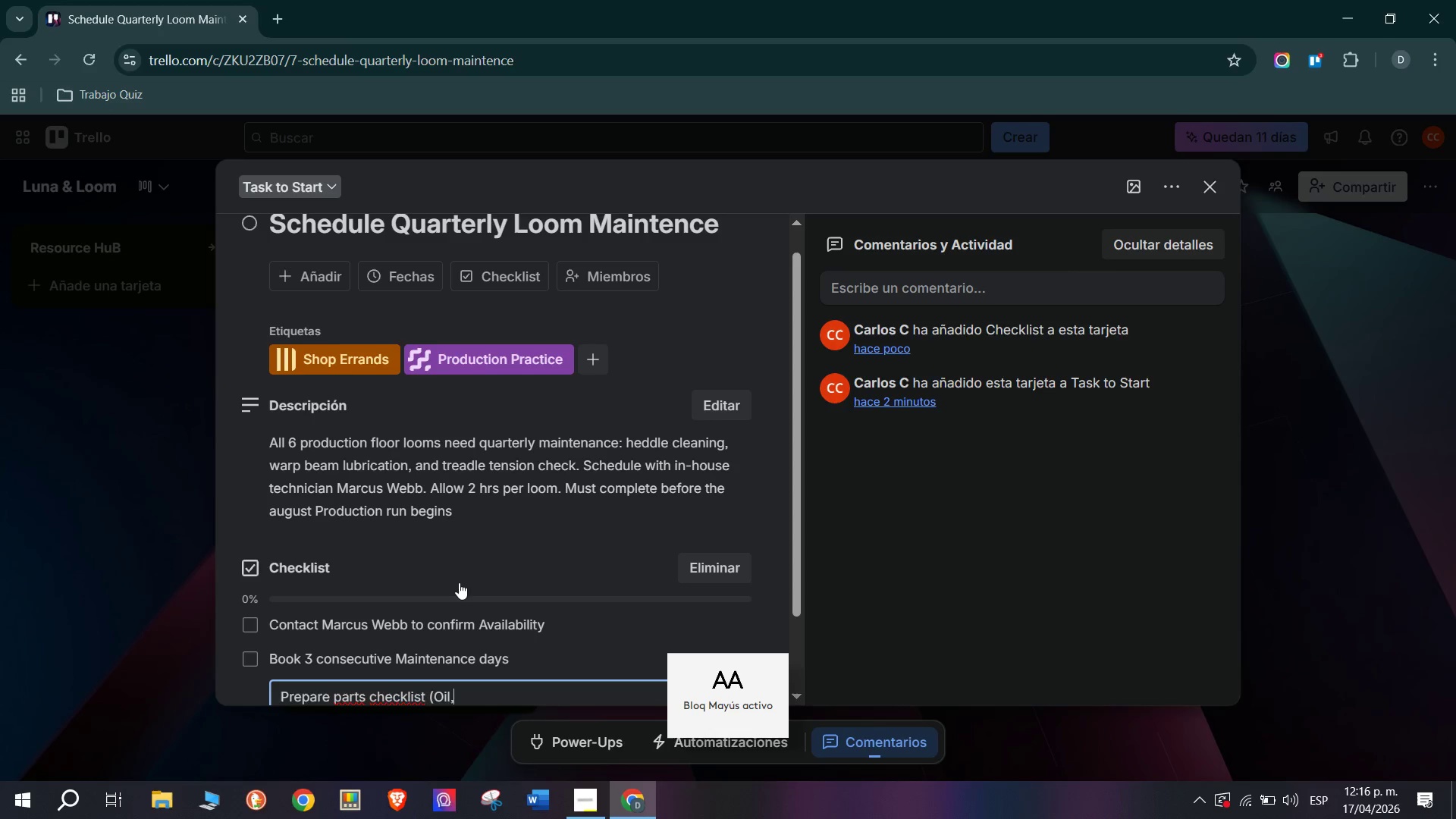 
type(Heddle Cleaner )
key(Backspace)
type(, Spare Cords()
 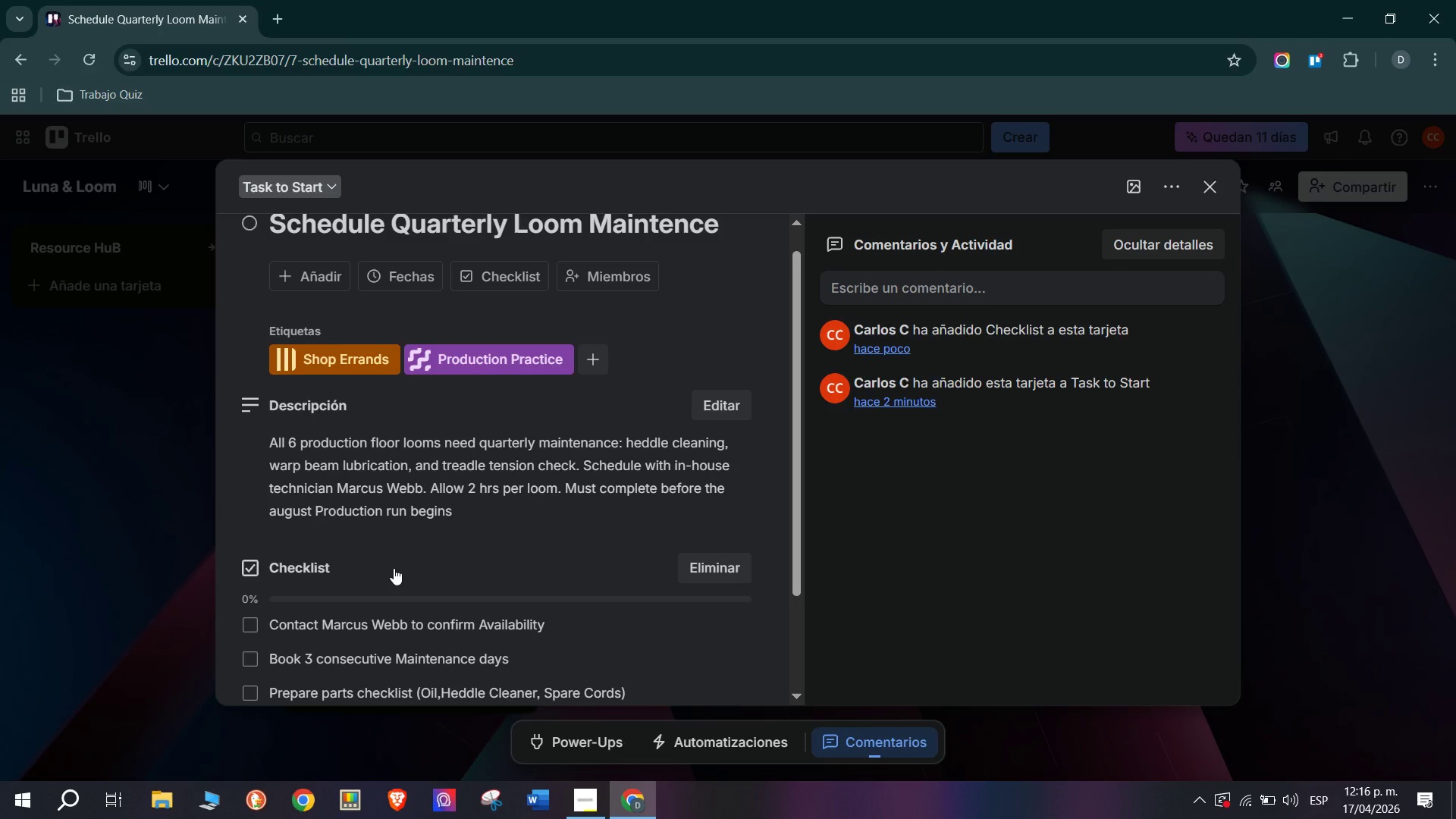 
 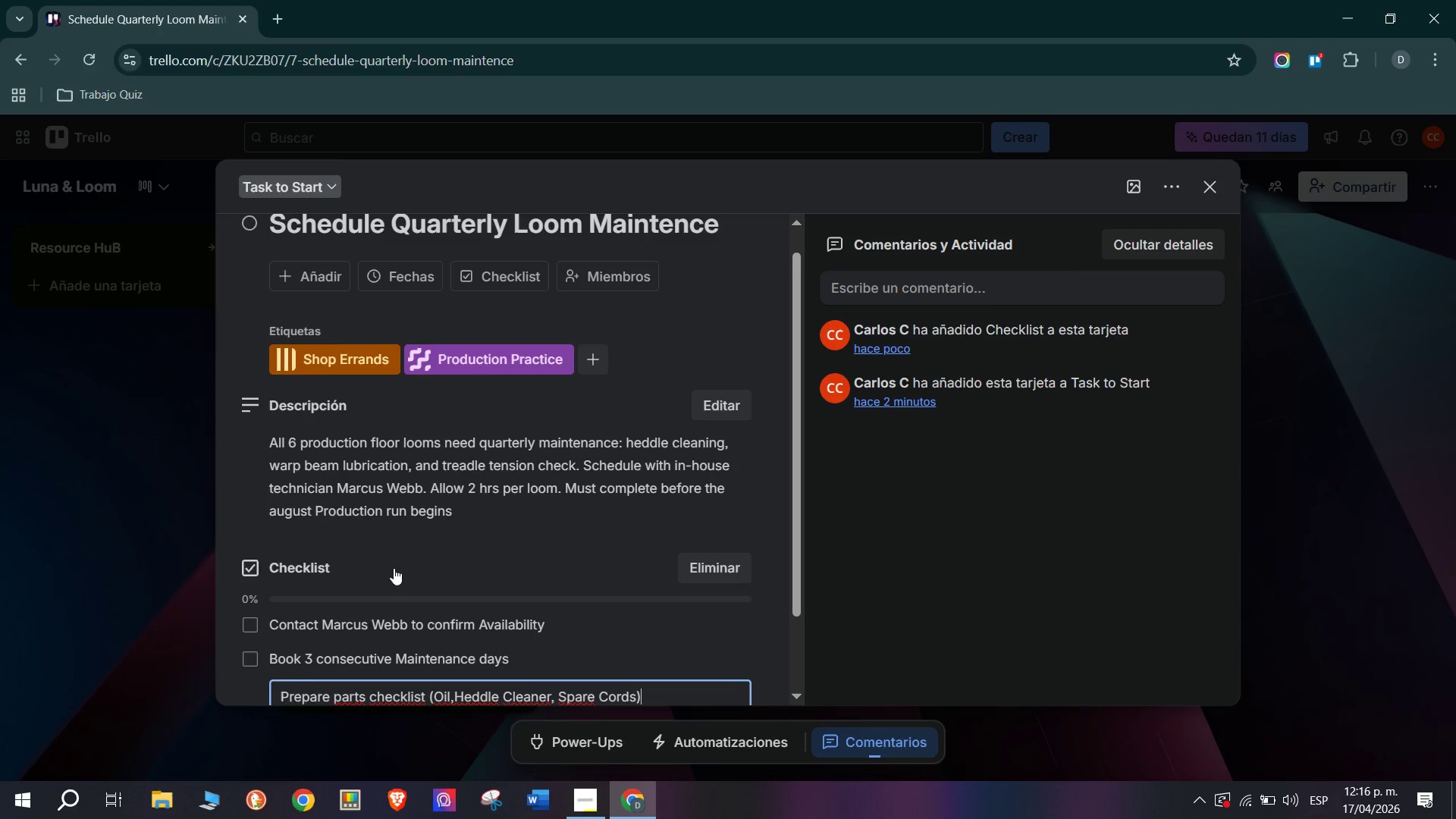 
key(Enter)
 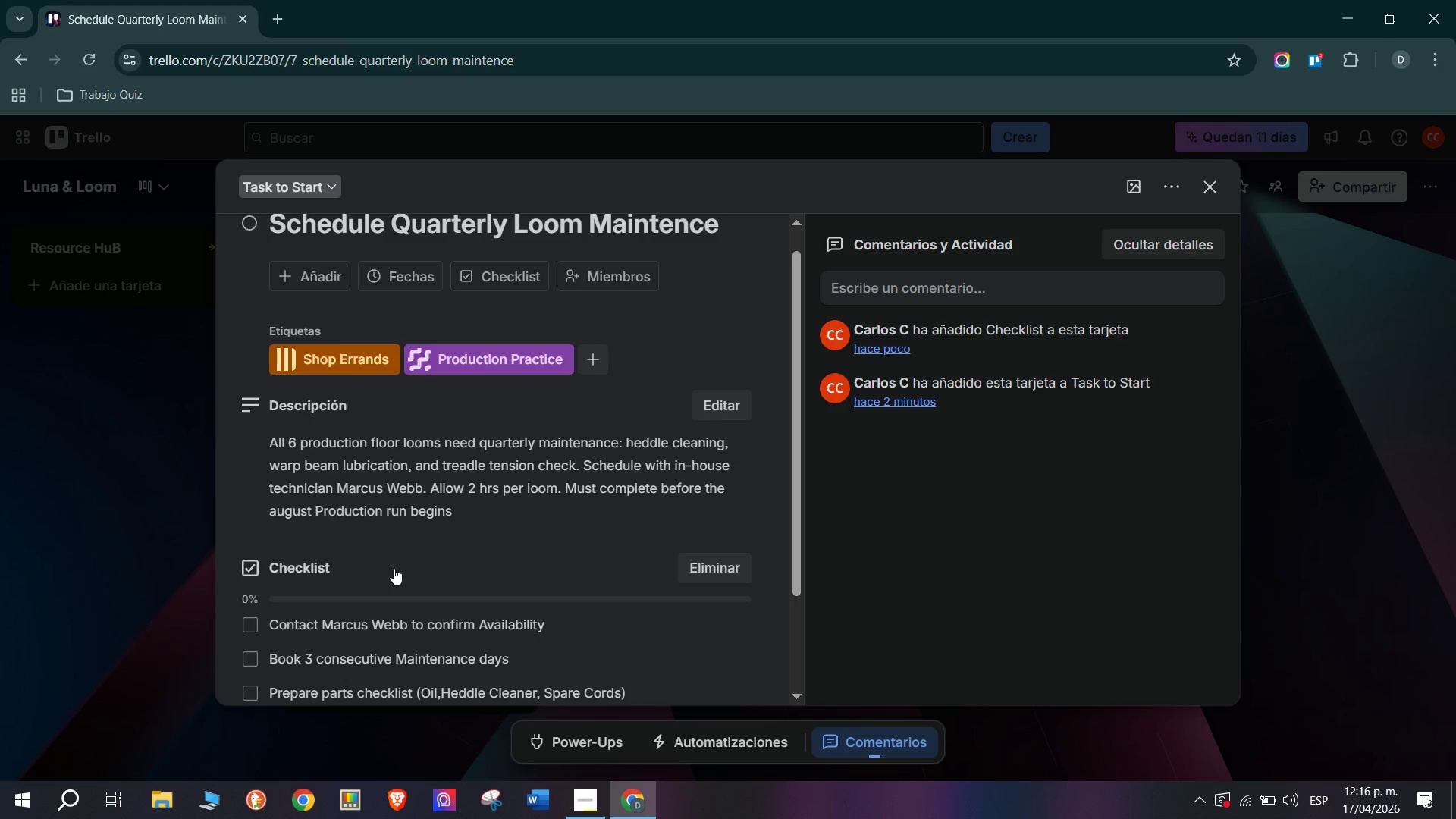 
type(Confirm looms Are clear of Actuii)
key(Backspace)
key(Backspace)
key(Backspace)
type(ive warps)
 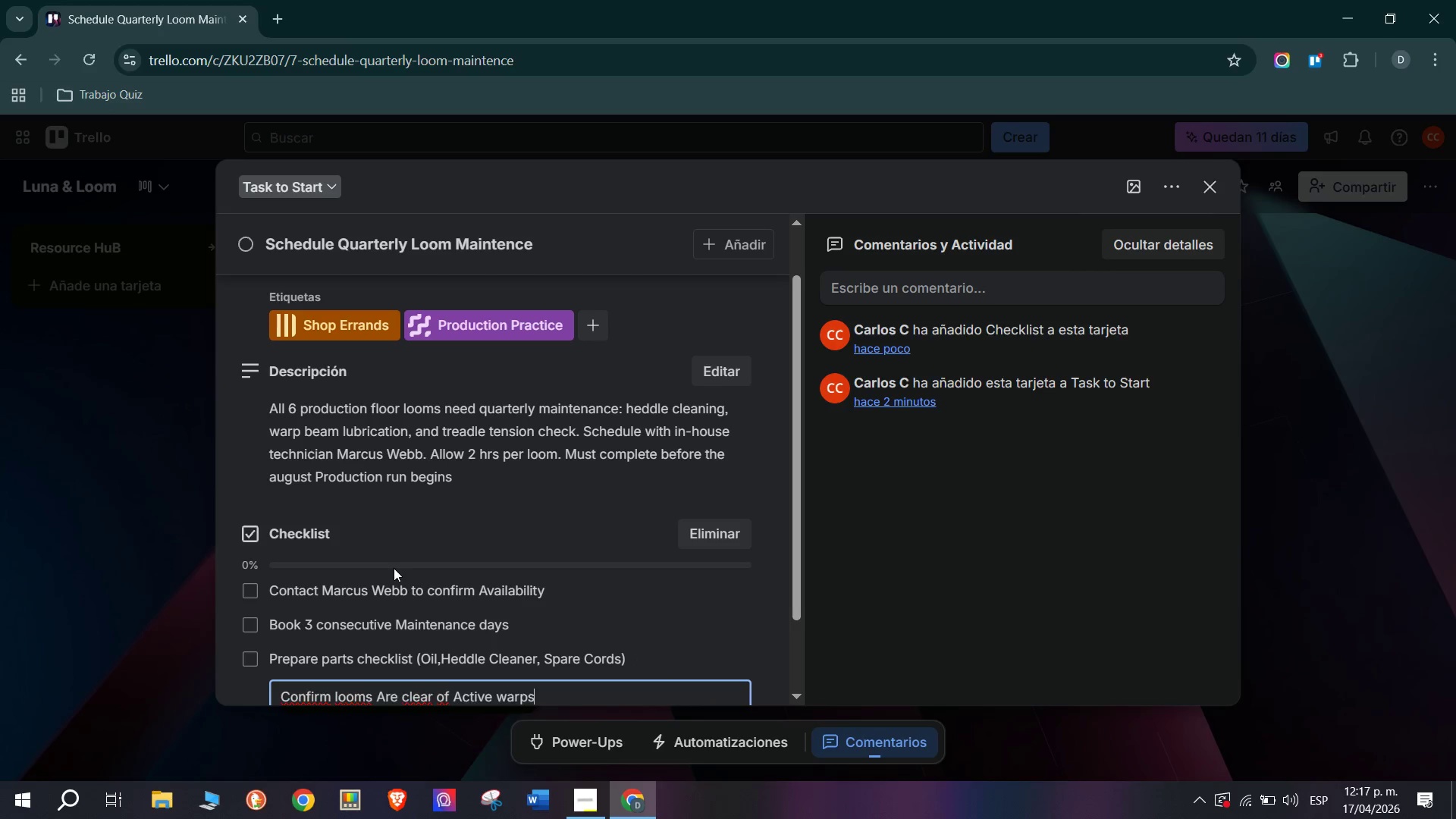 
key(Enter)
 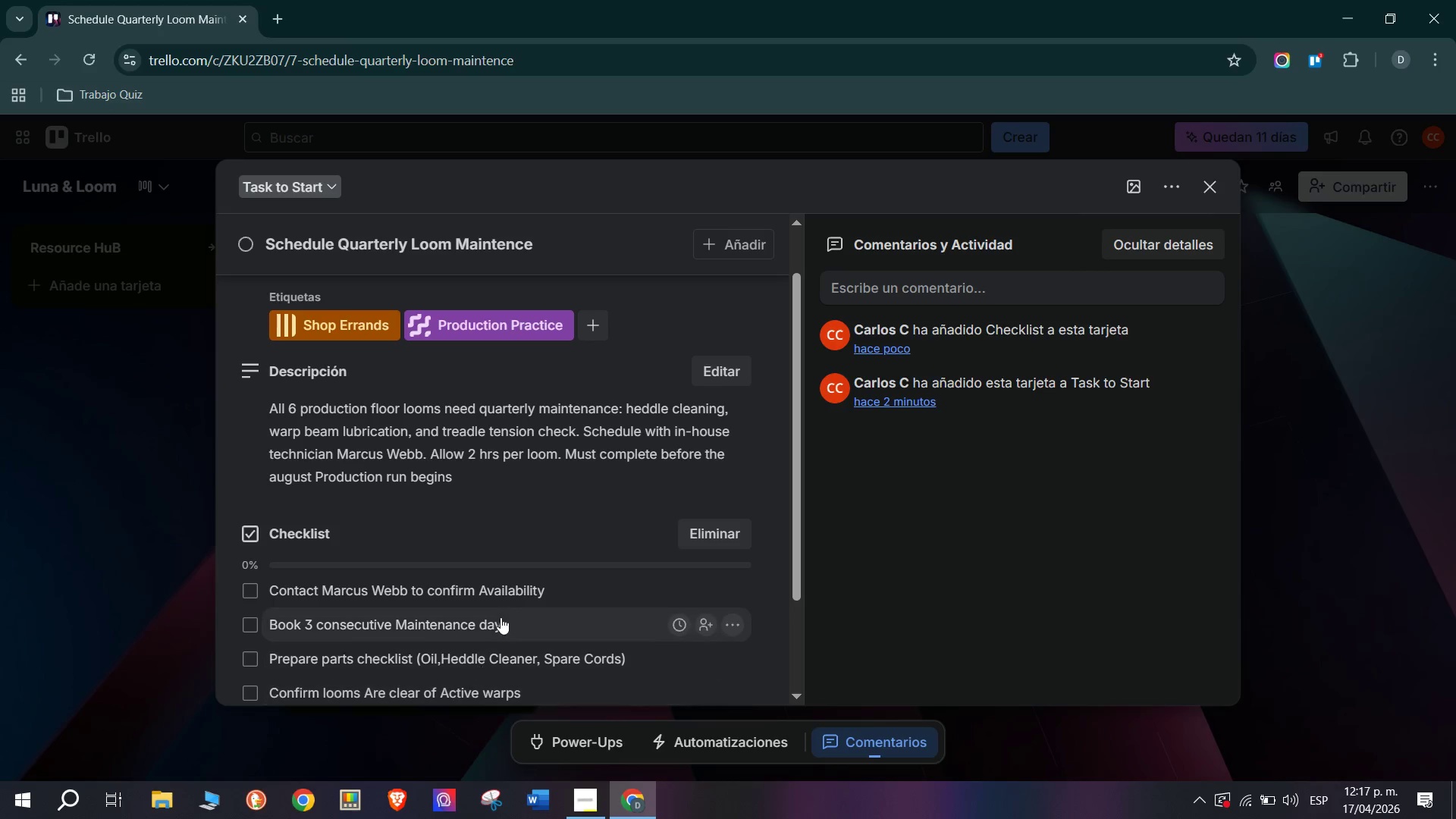 
scroll: coordinate [500, 622], scroll_direction: down, amount: 1.0
 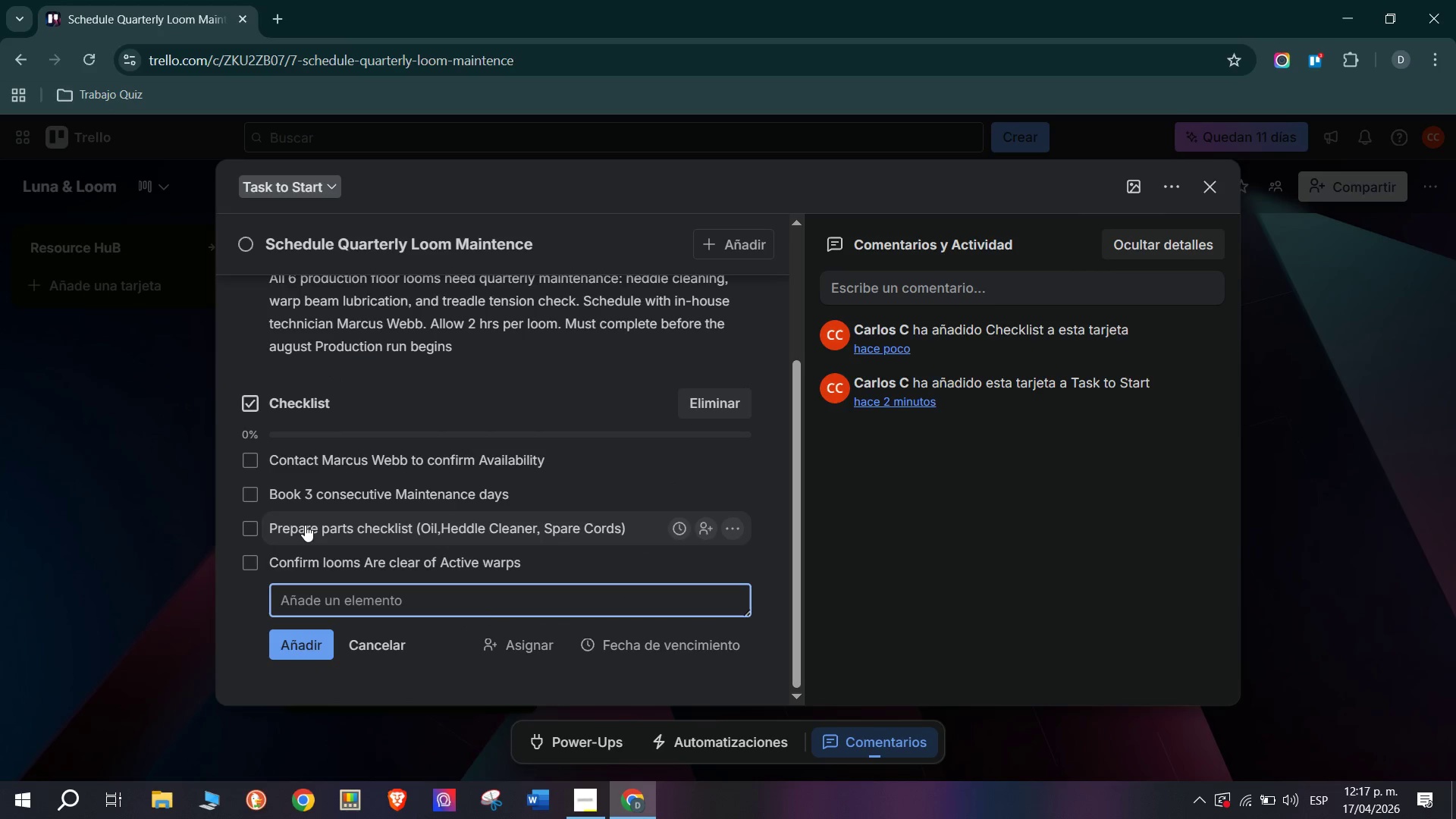 
left_click([196, 478])
 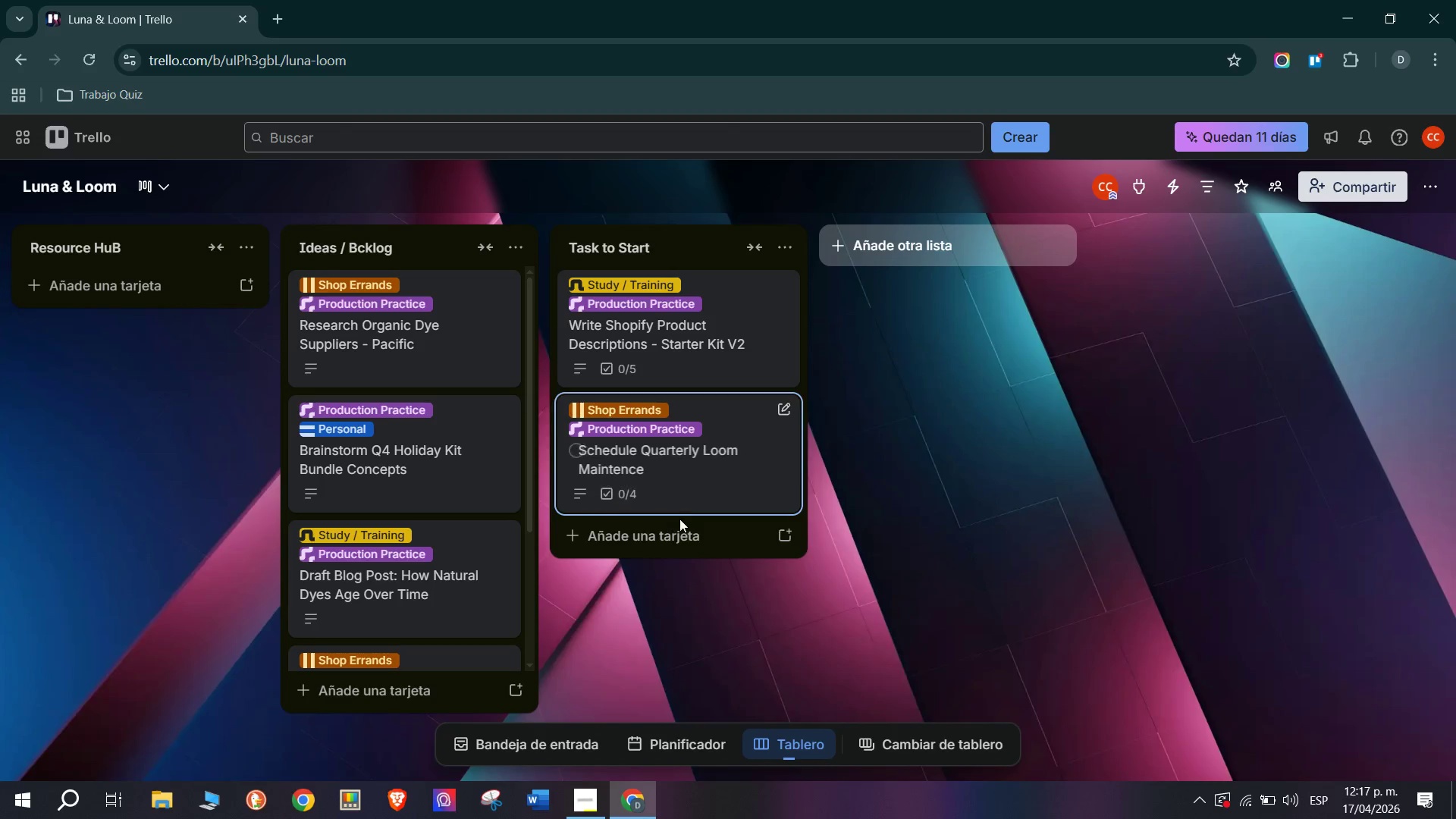 
left_click([678, 547])
 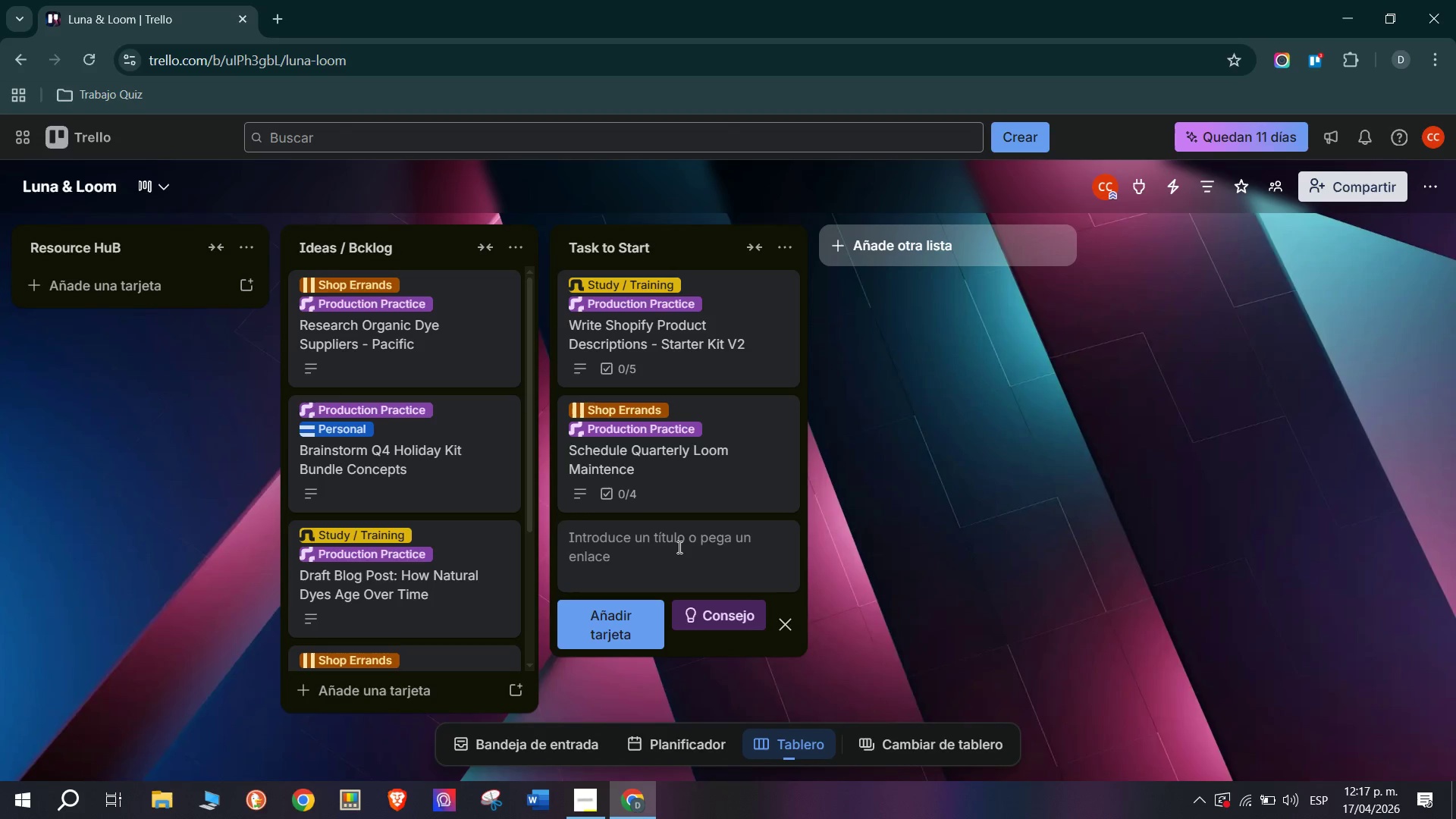 
type(Set Up Customer Returns Processings SOP)
 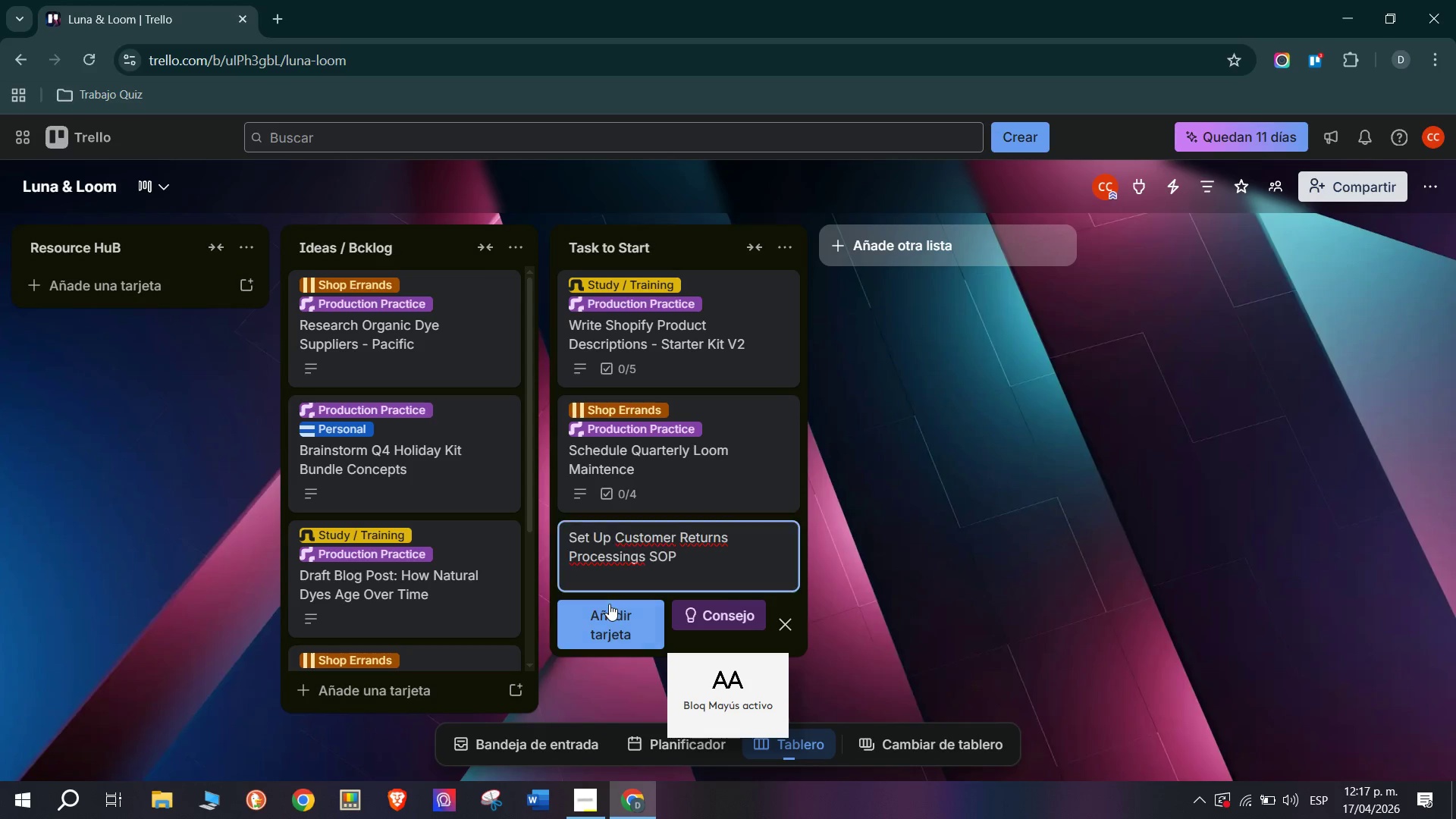 
left_click([607, 617])
 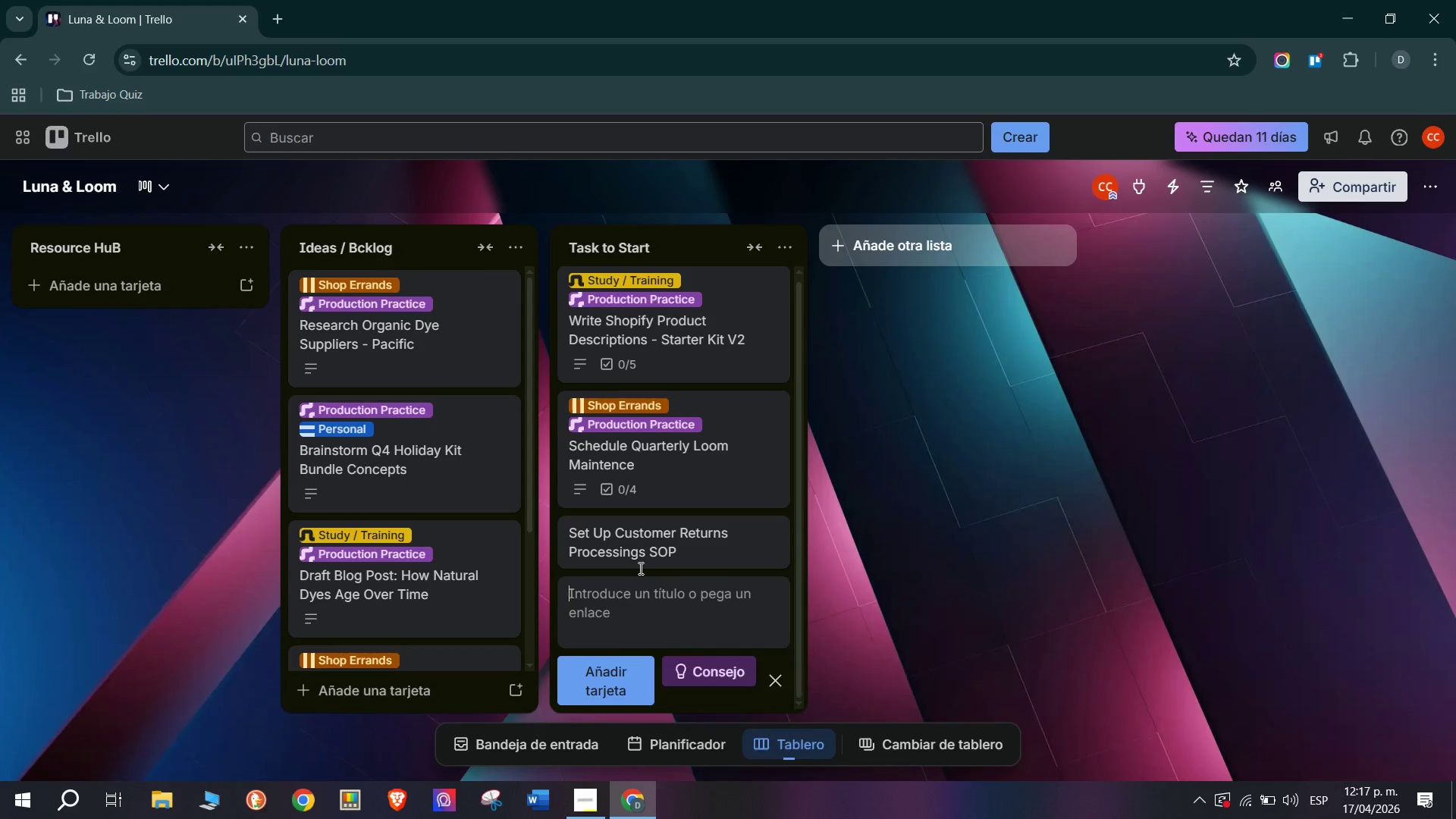 
left_click([664, 528])
 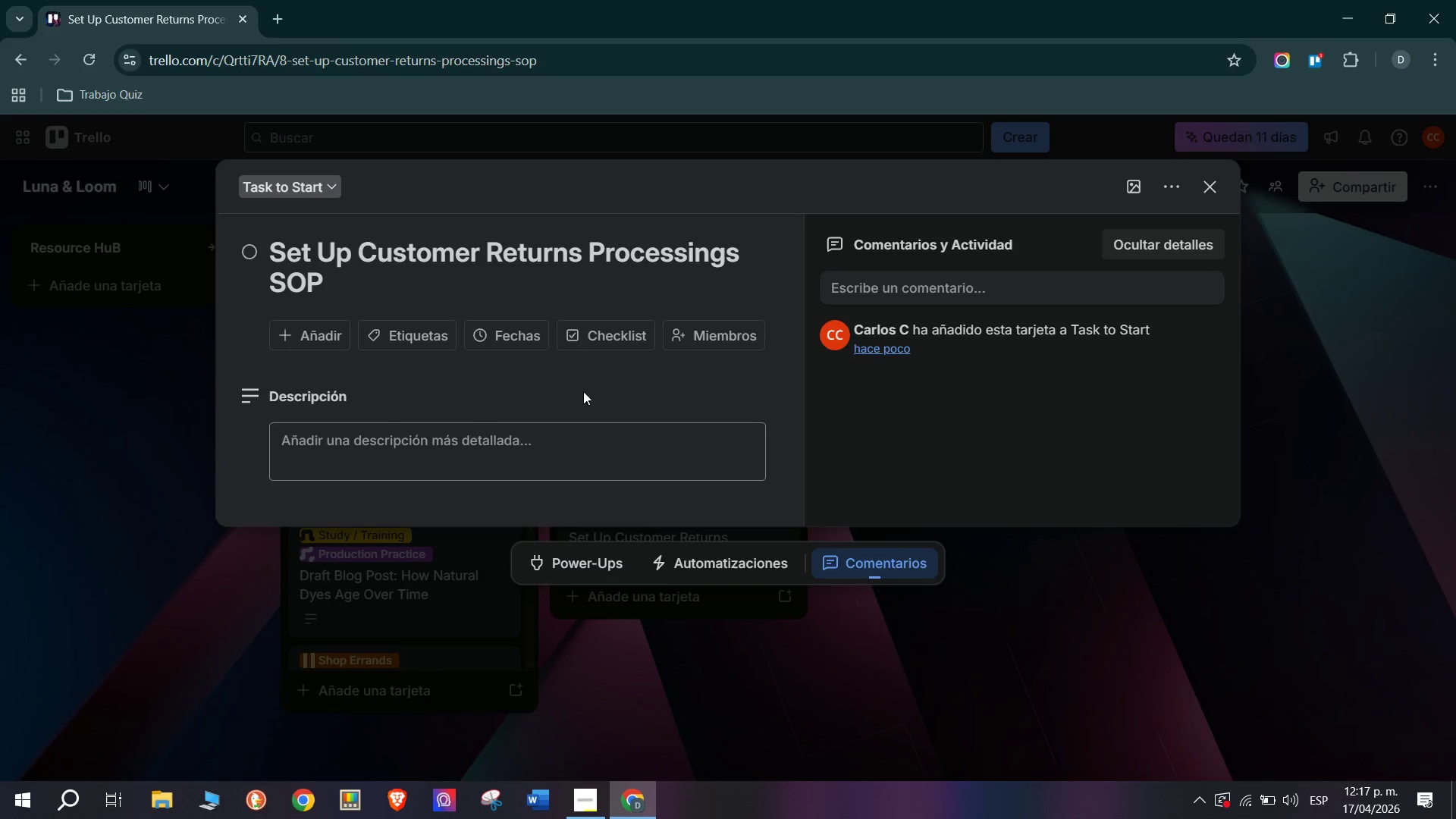 
left_click([542, 436])
 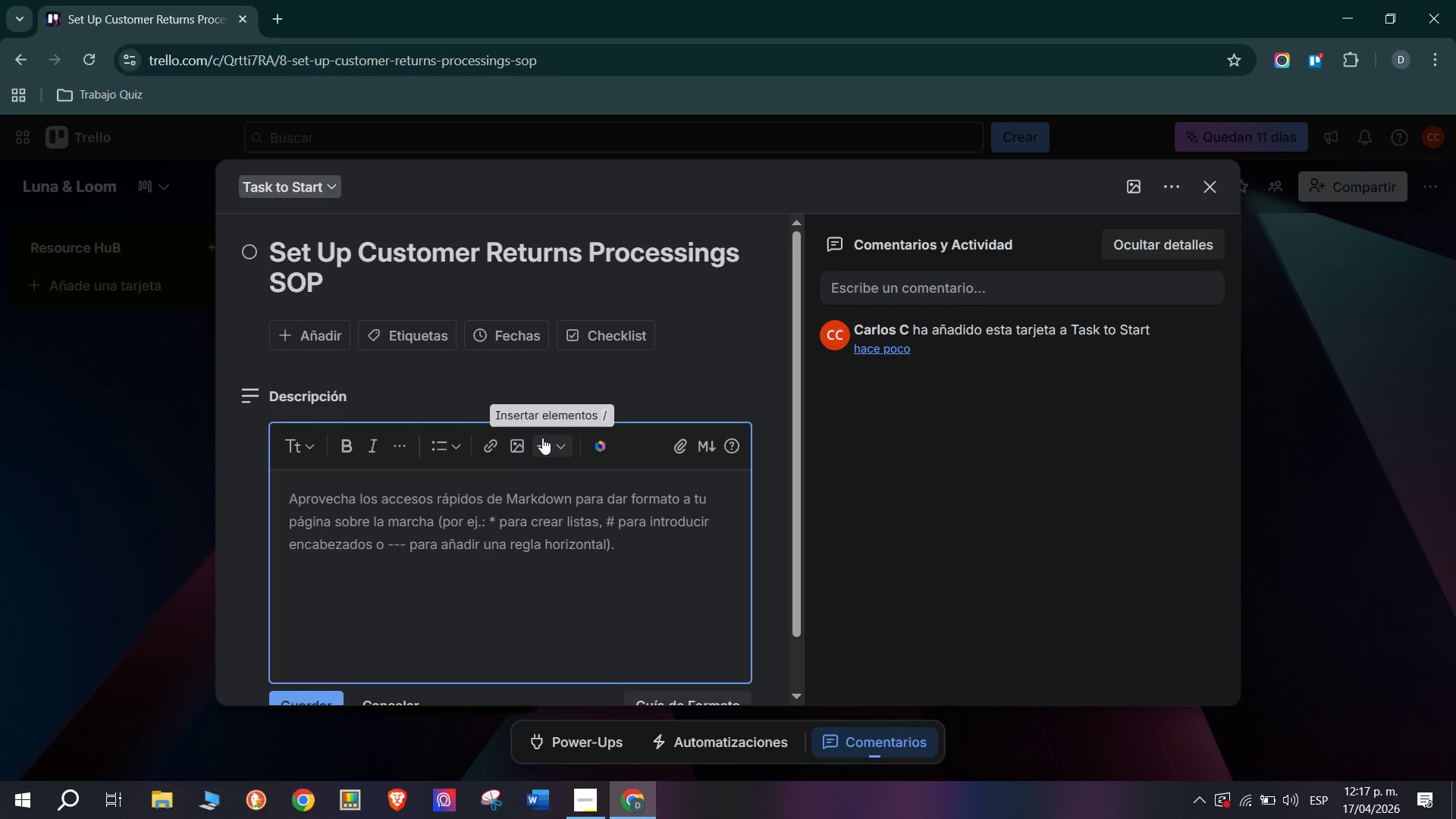 
key(CapsLock)
 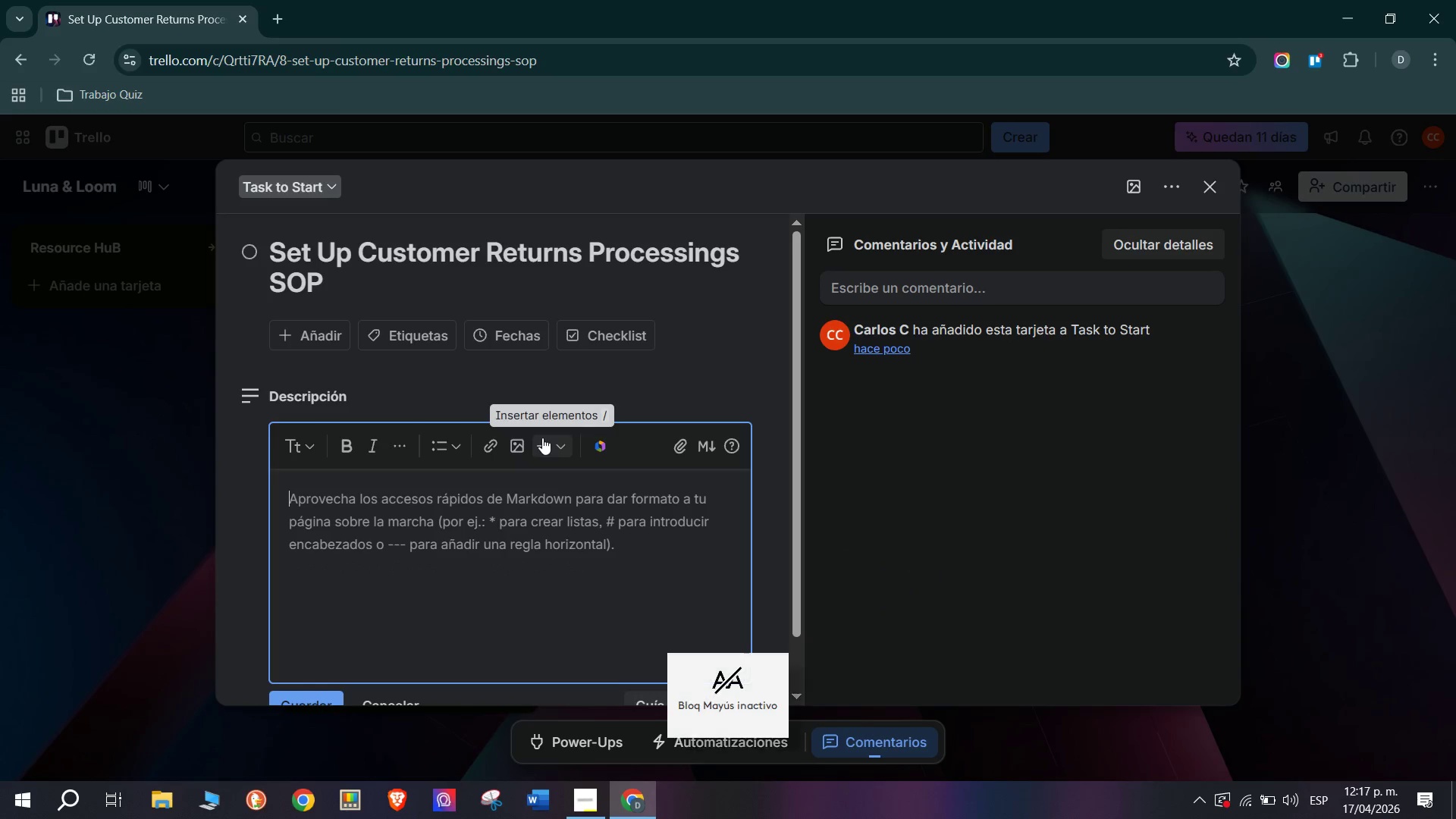 
key(W)
 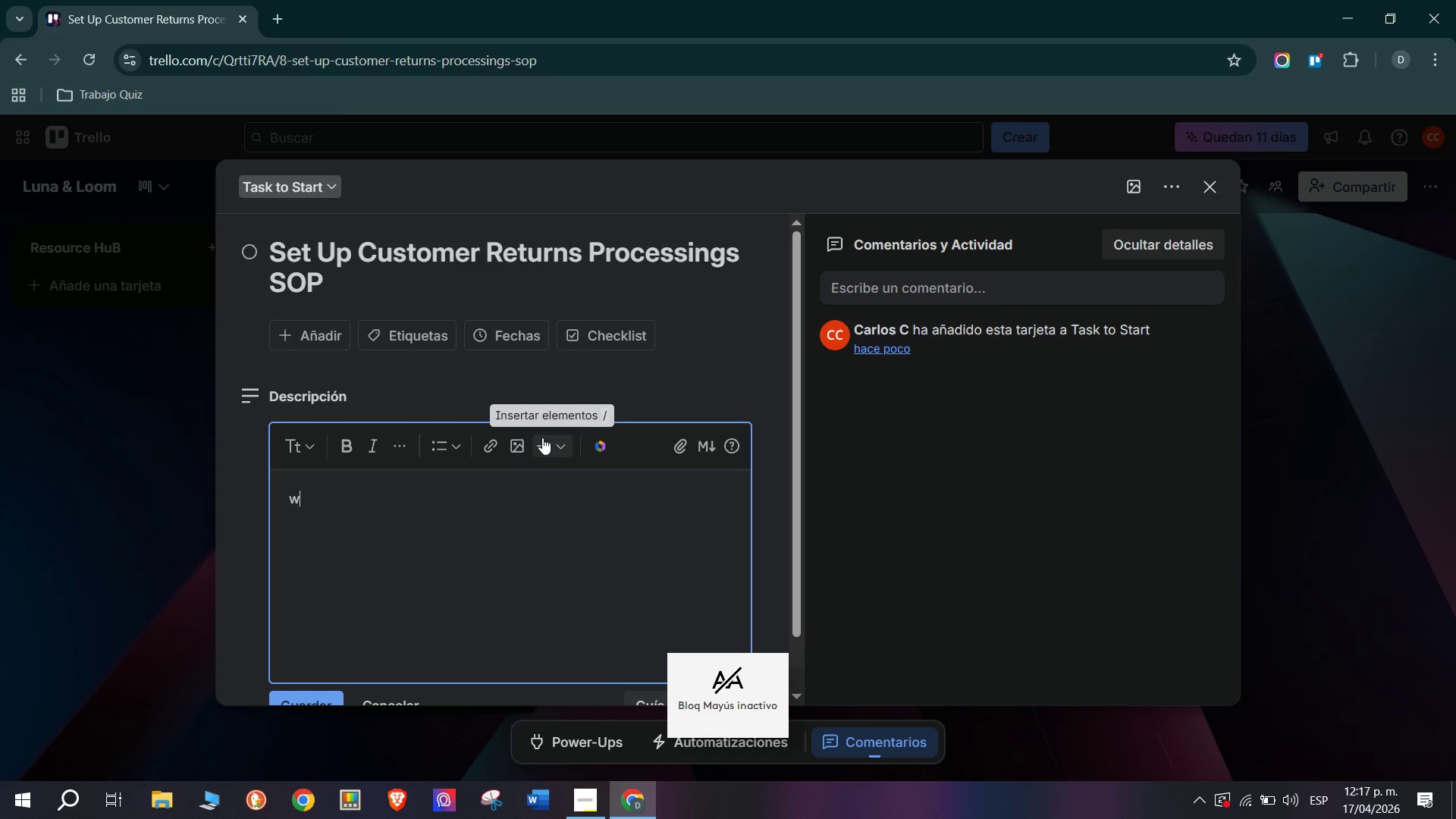 
key(CapsLock)
 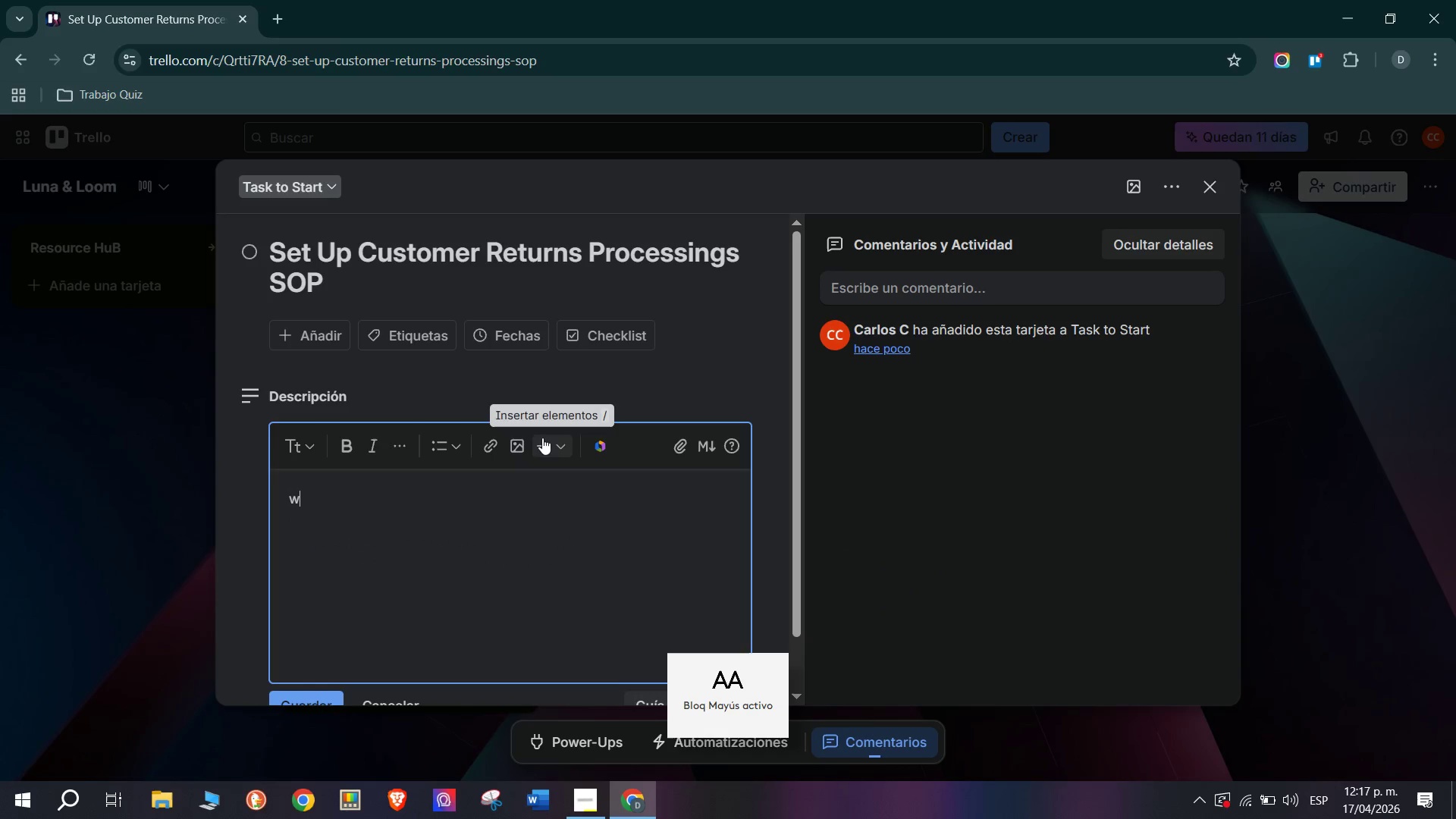 
key(E)
 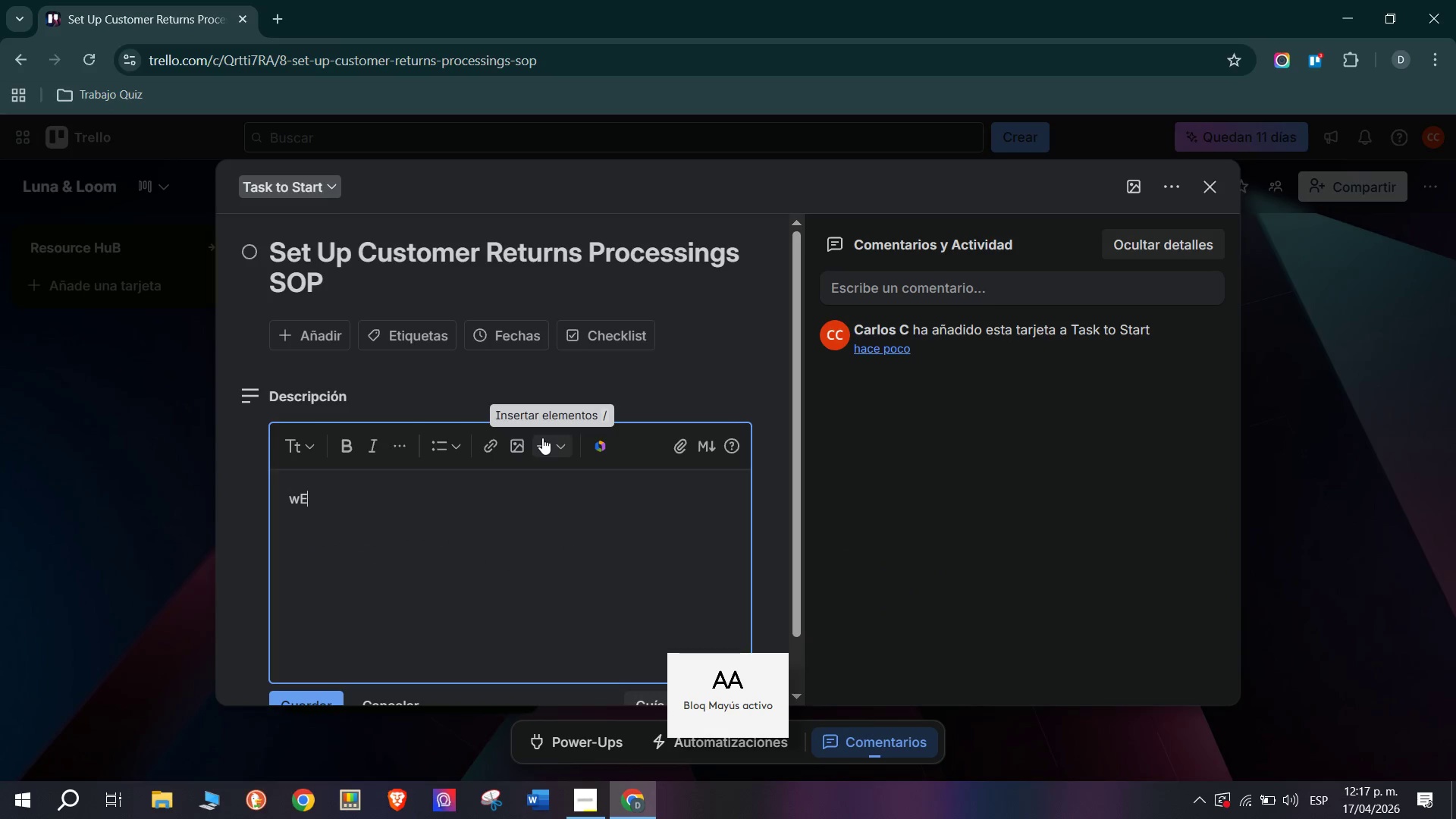 
key(Space)
 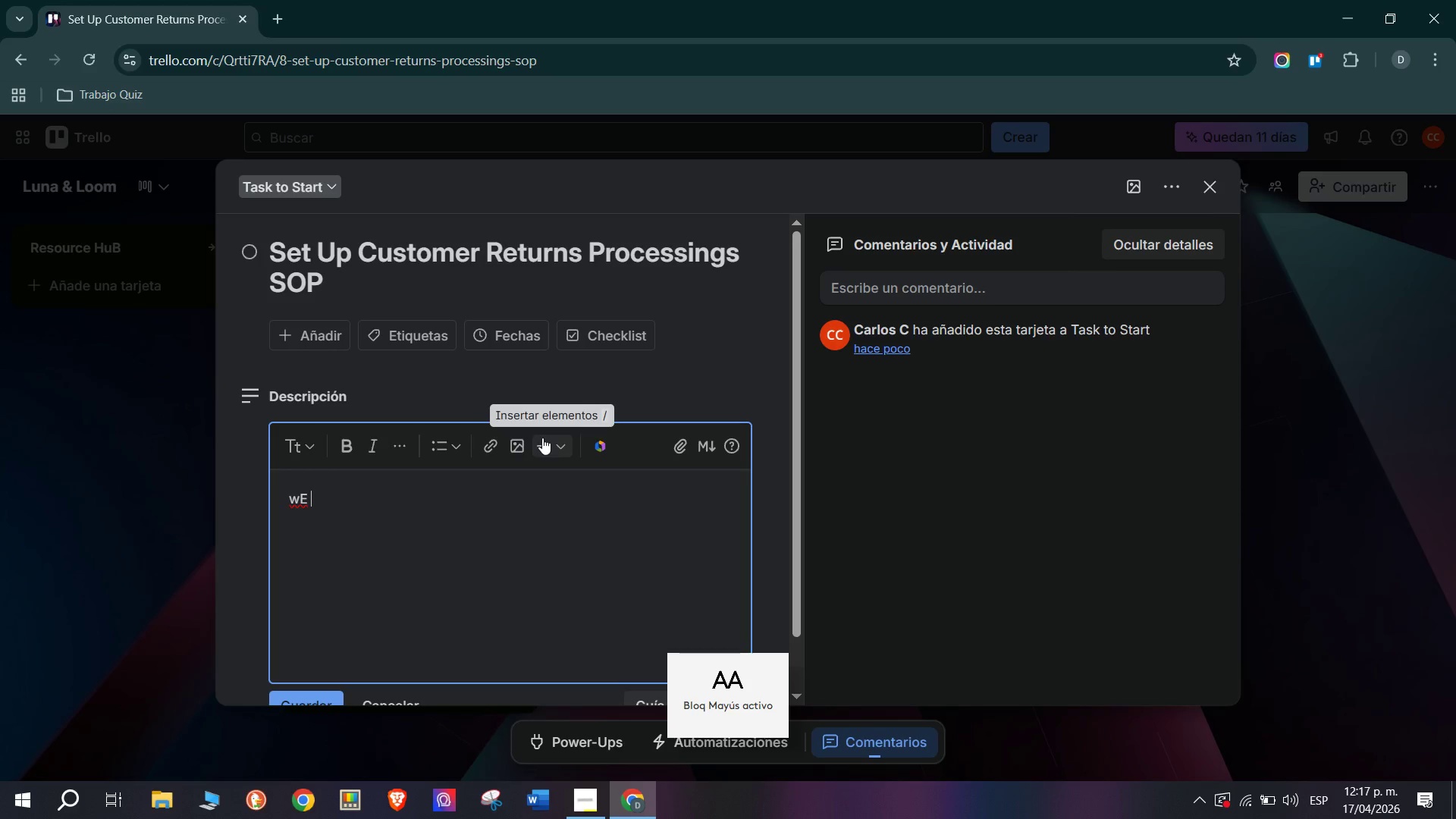 
key(C)
 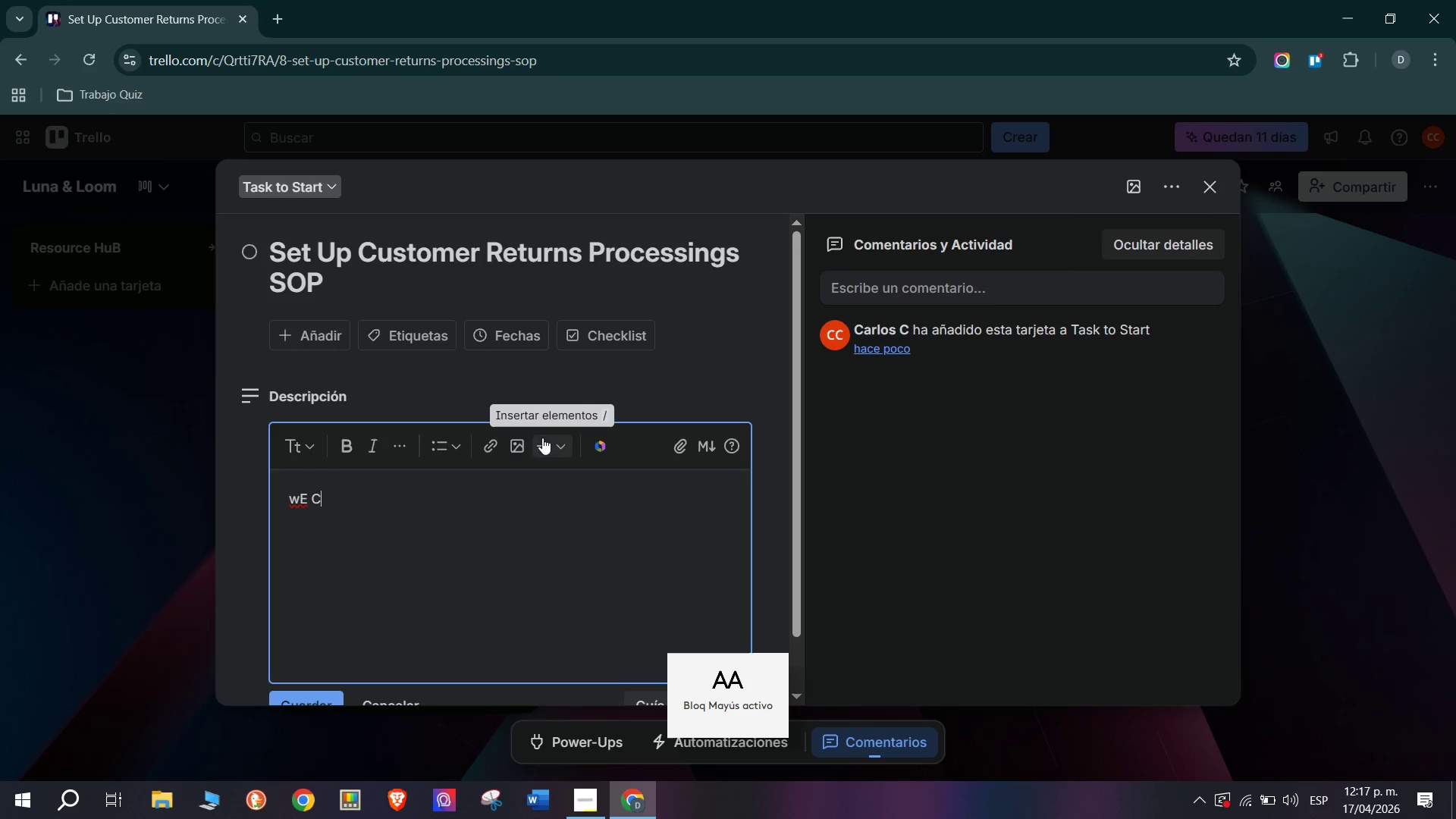 
type(URRENTLY HAVE NO WRITTEN RETURNS s)
key(Backspace)
type(S)
key(Backspace)
type(O)
key(Backspace)
type(SOP. Draft a d)
key(Backspace)
type(step-by-step Process for> receiving returnd)
key(Backspace)
type(ed packages, inspecting item condition, initiating Shopify refund )
key(Backspace)
type(, restock)
 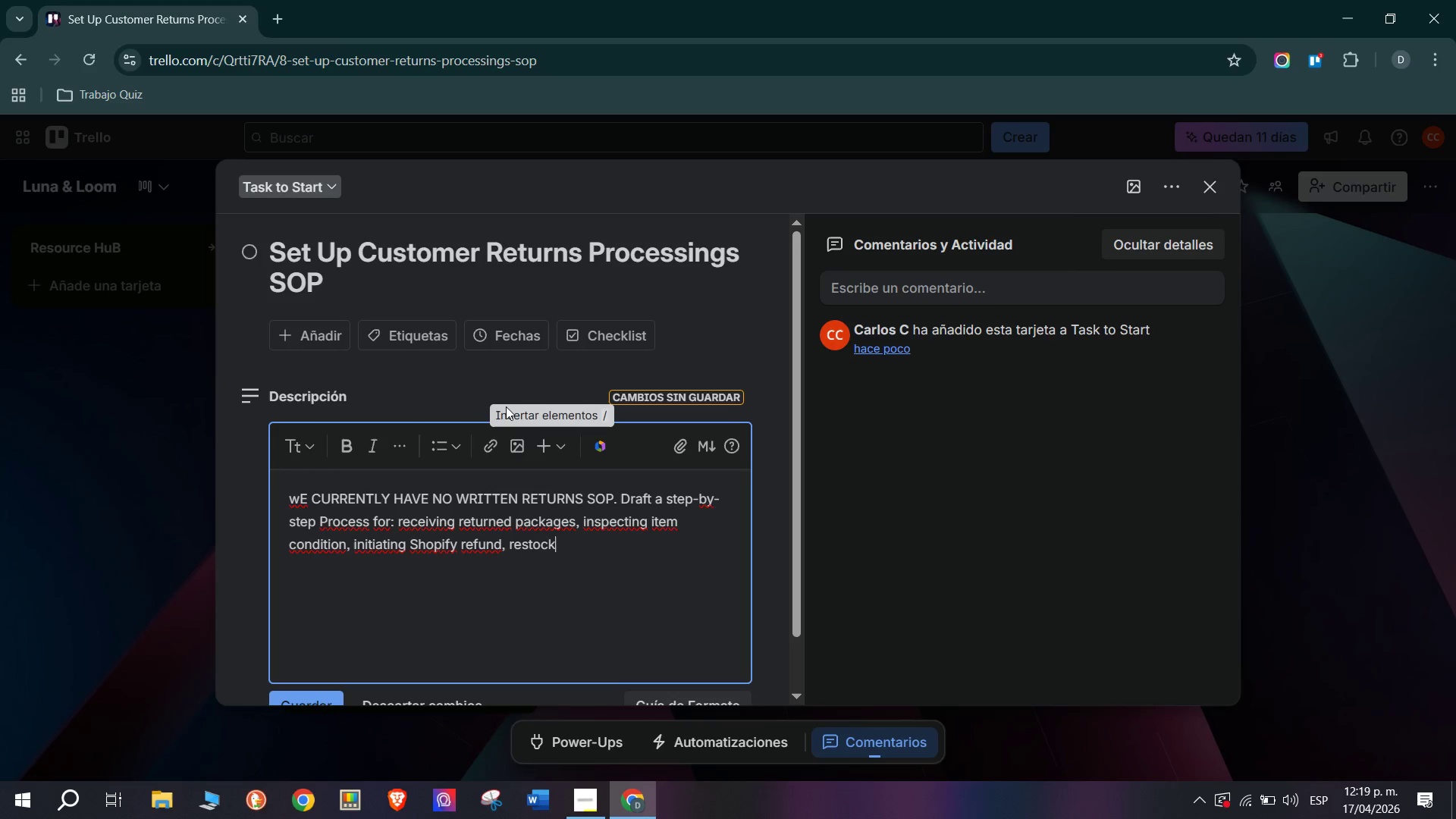 
wait(5.67)
 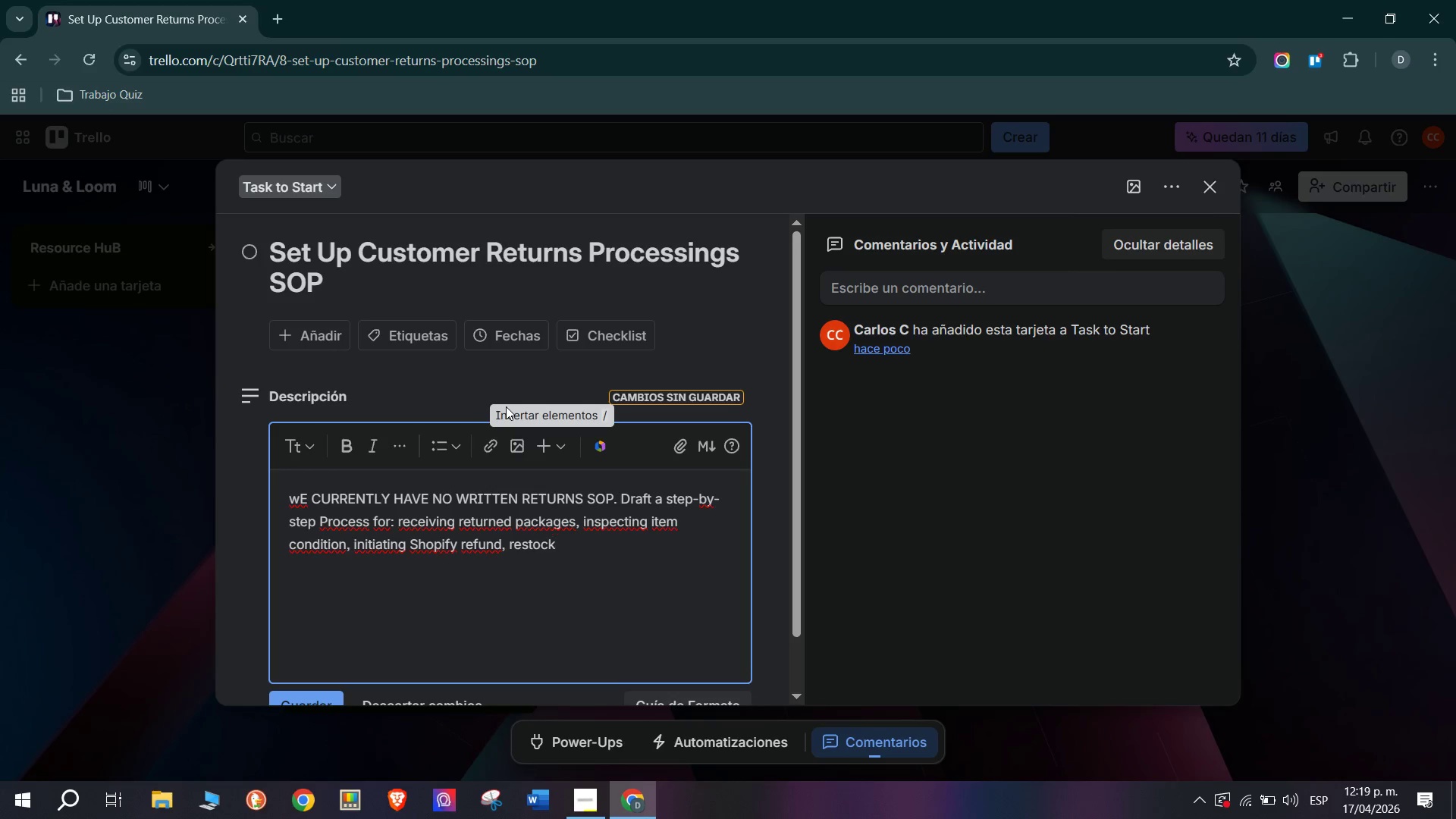 
type(ing o)
 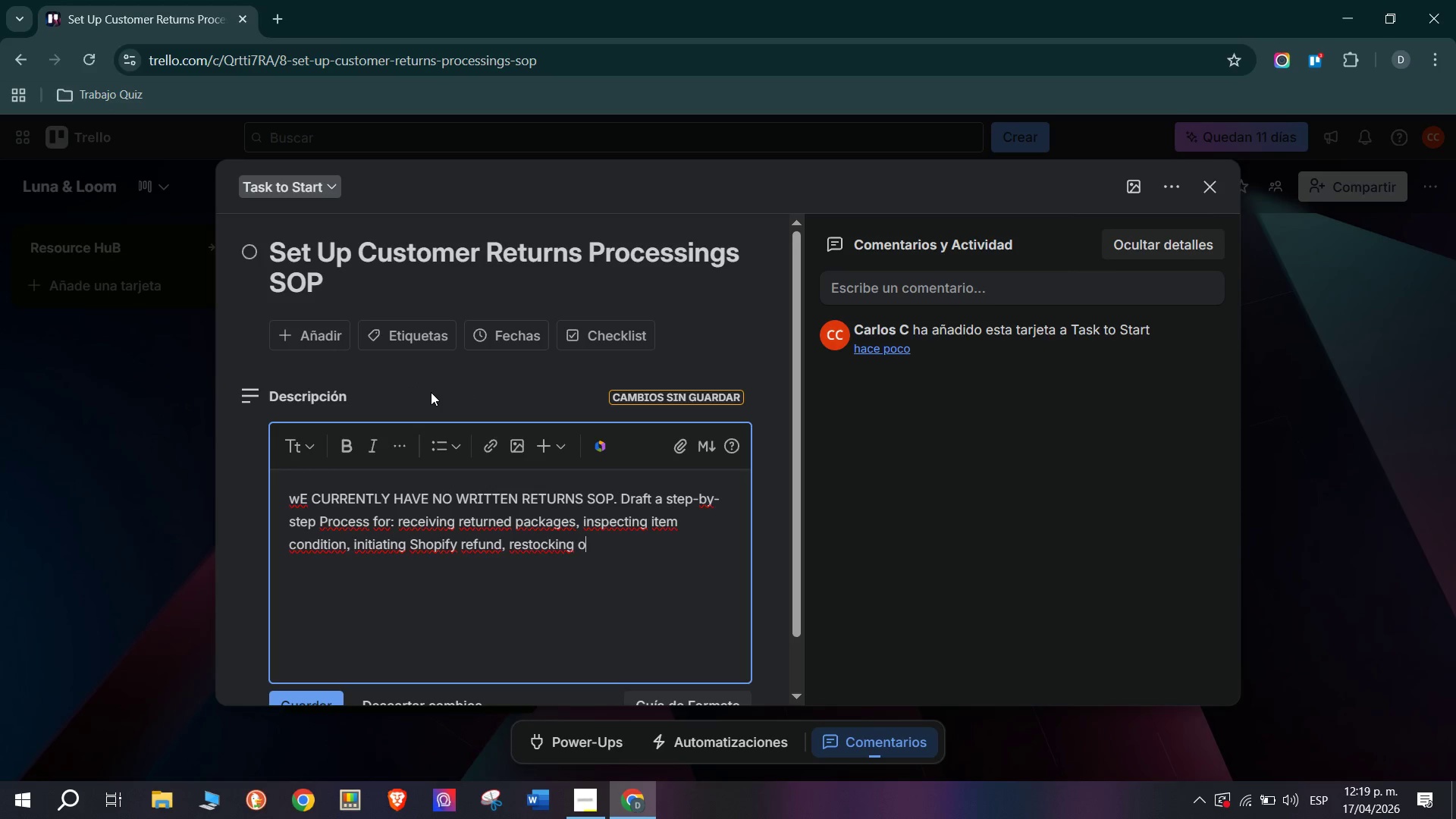 
key(R)
 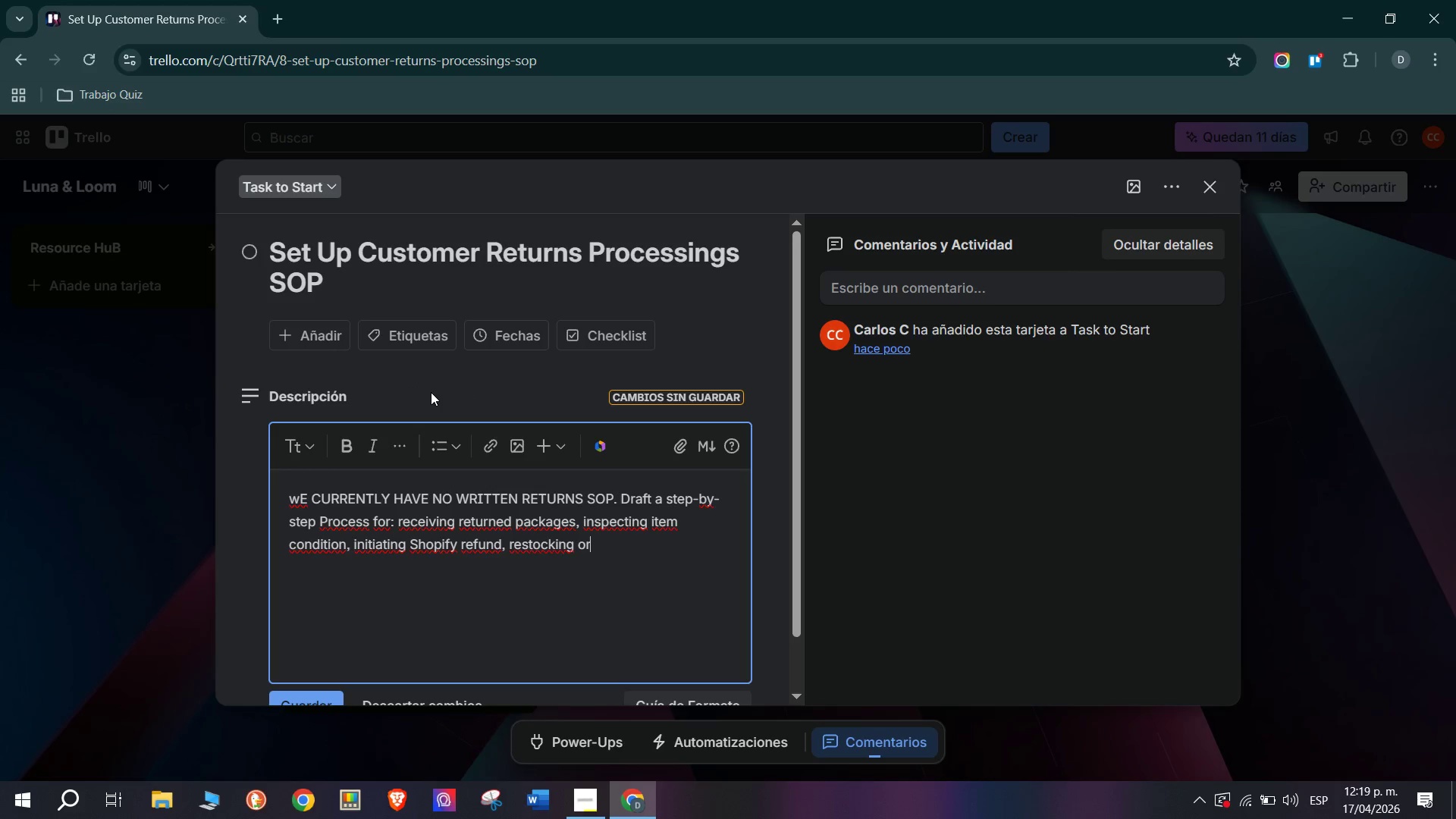 
key(Space)
 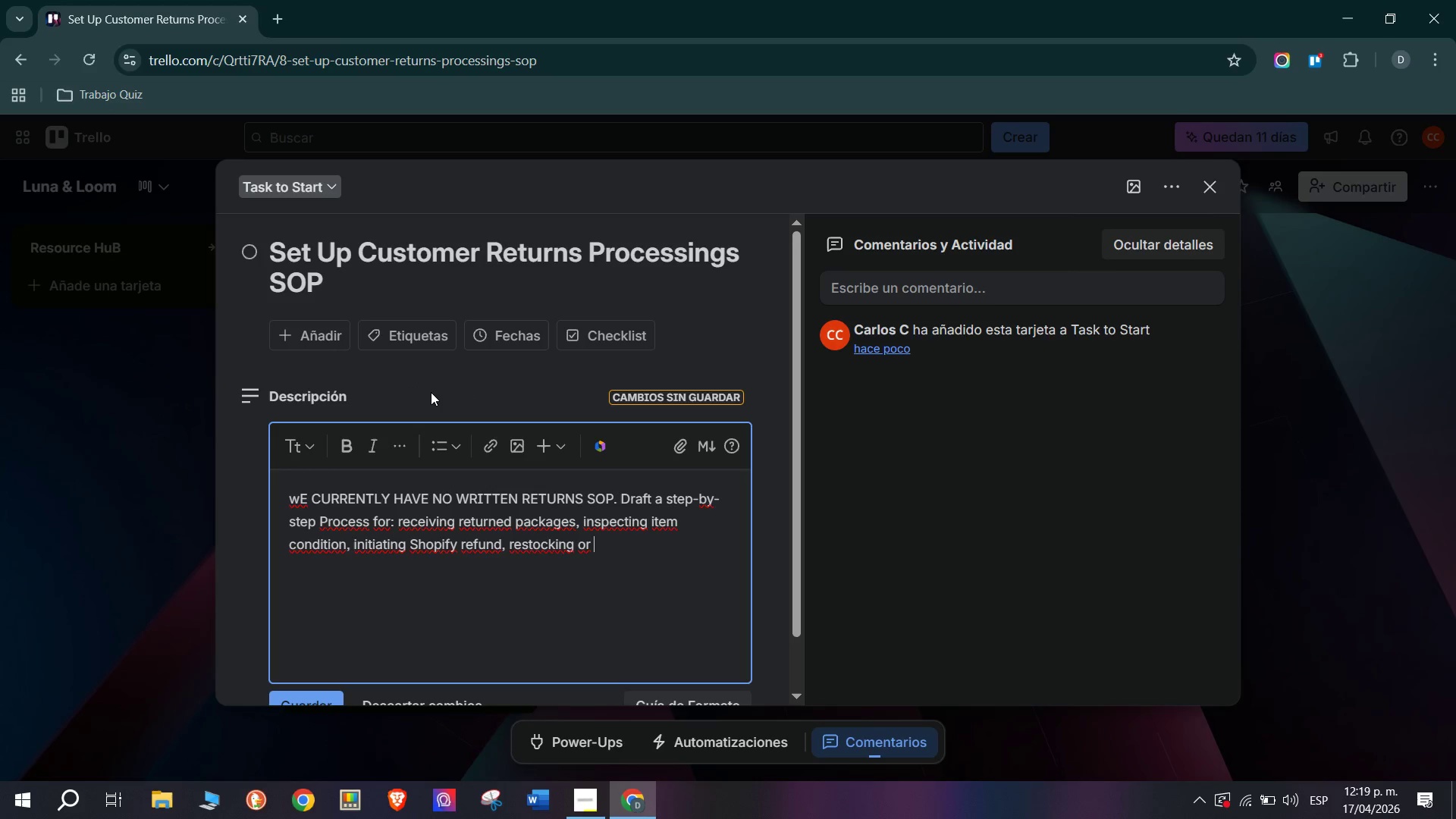 
key(Q)
 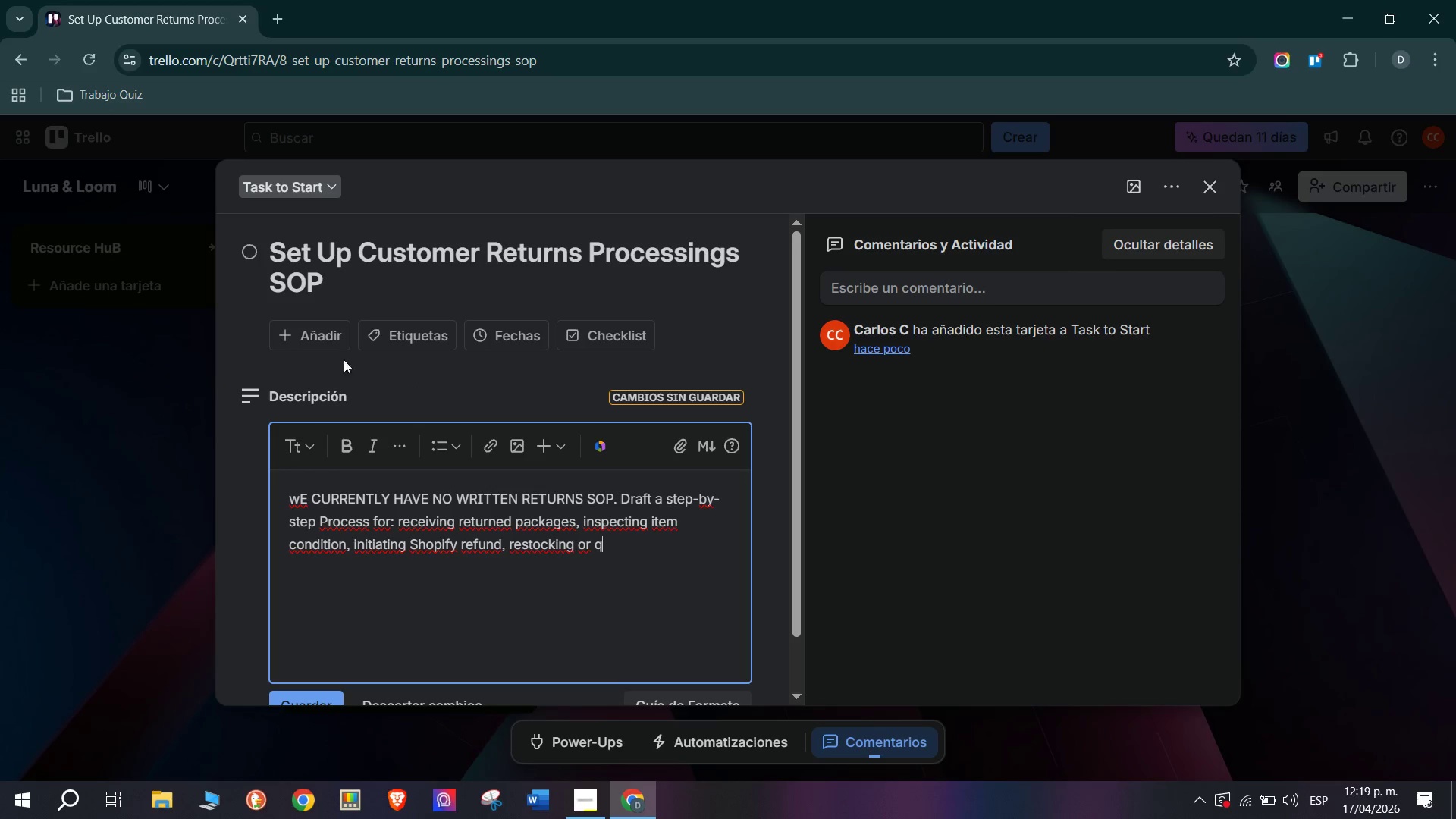 
type(uarantining items )
key(Backspace)
type(, sa)
key(Backspace)
type(a)
key(Backspace)
type(nd logging in the tracking sheet )
key(Backspace)
type(. Use )
 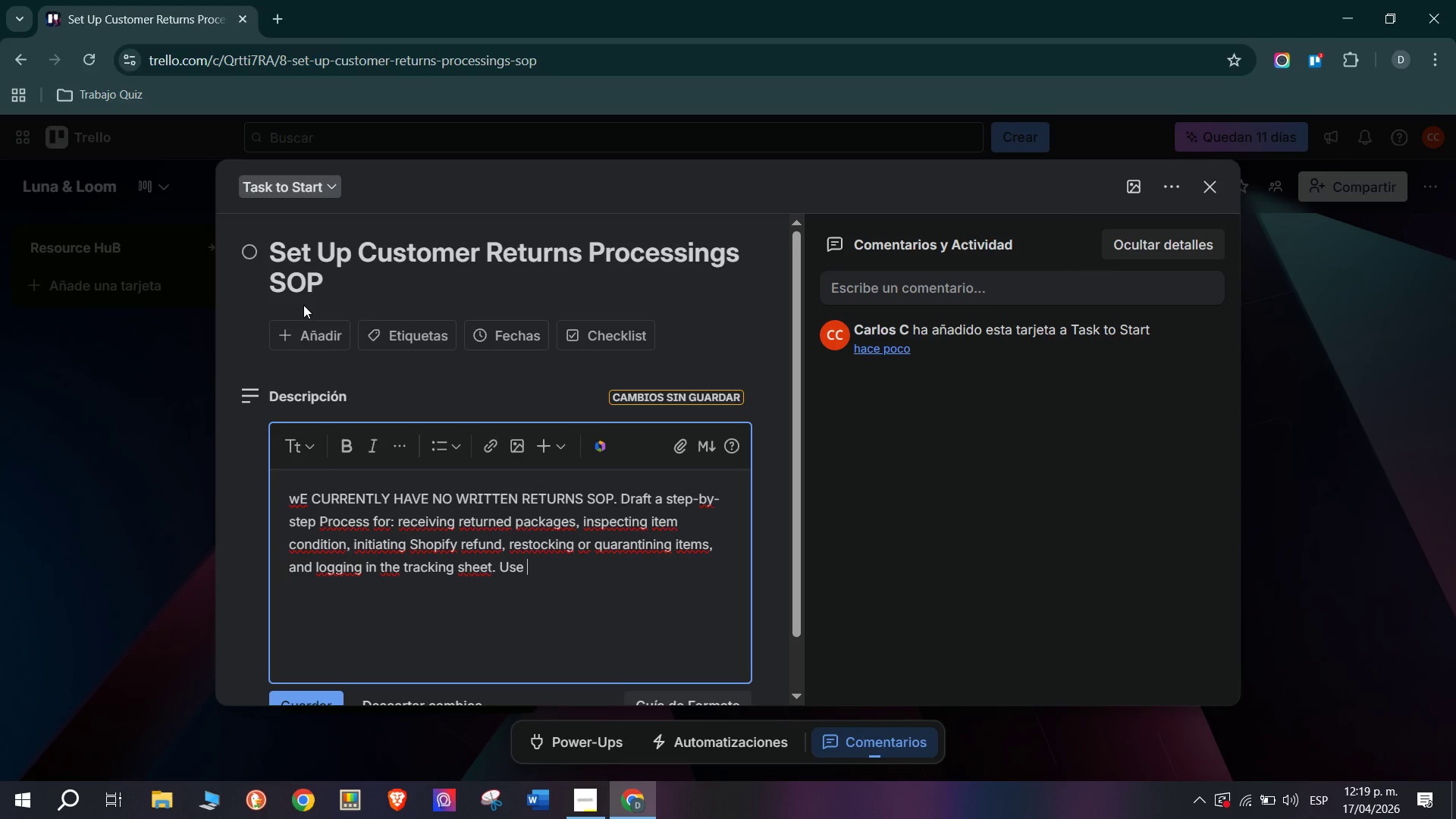 
type(existing informal Process as starting point)
 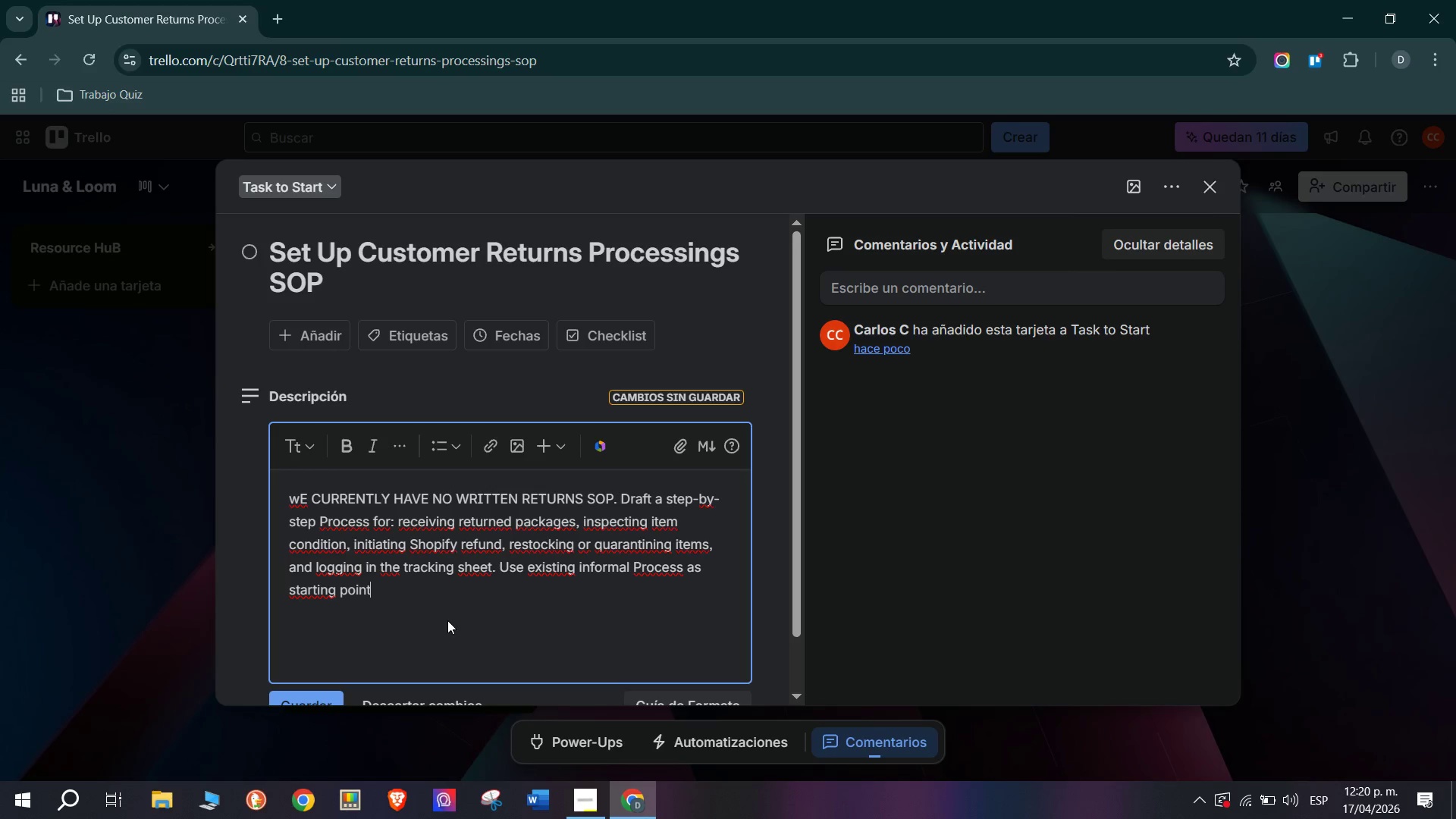 
scroll: coordinate [440, 598], scroll_direction: down, amount: 1.0
 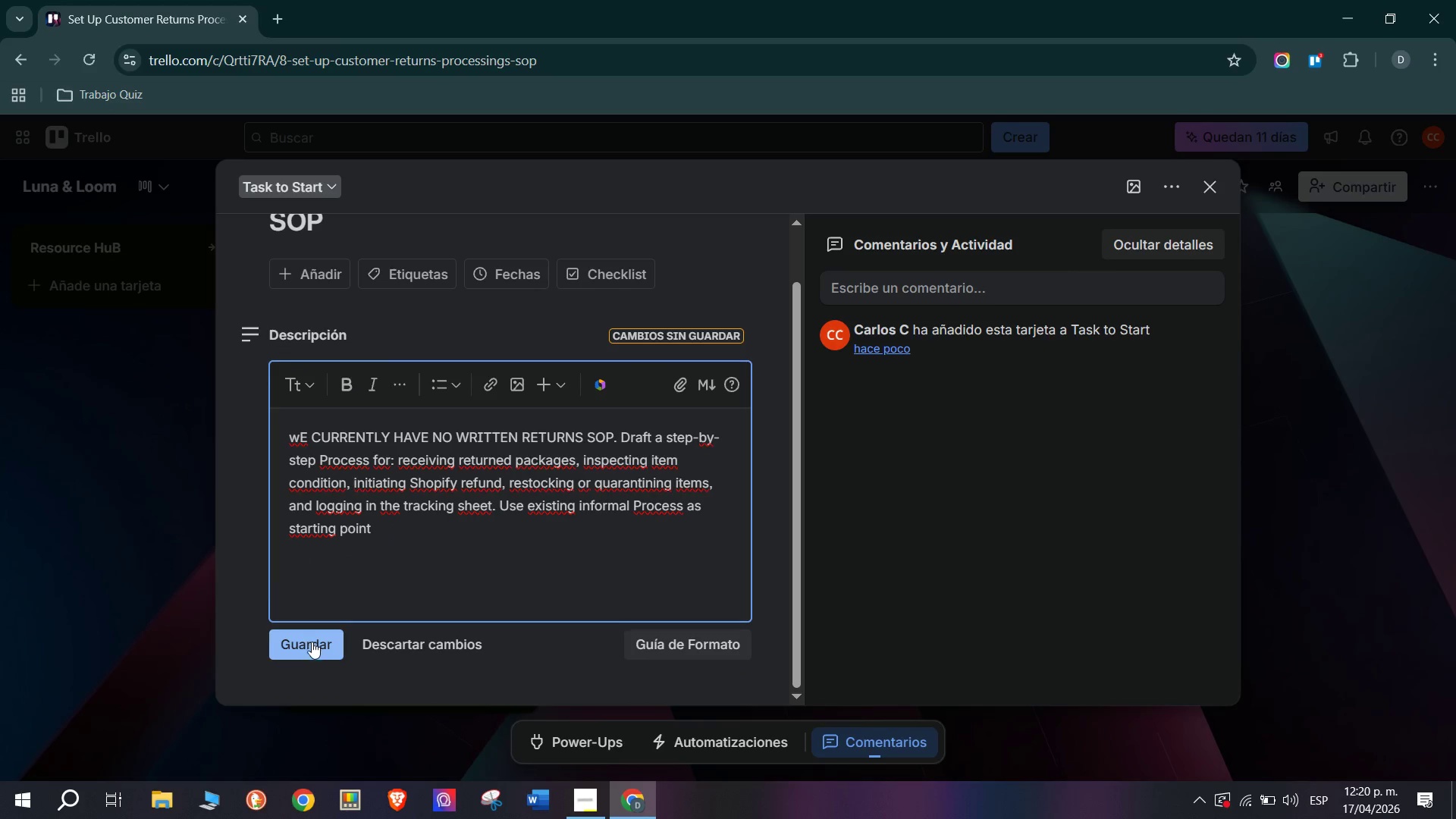 
left_click([312, 649])
 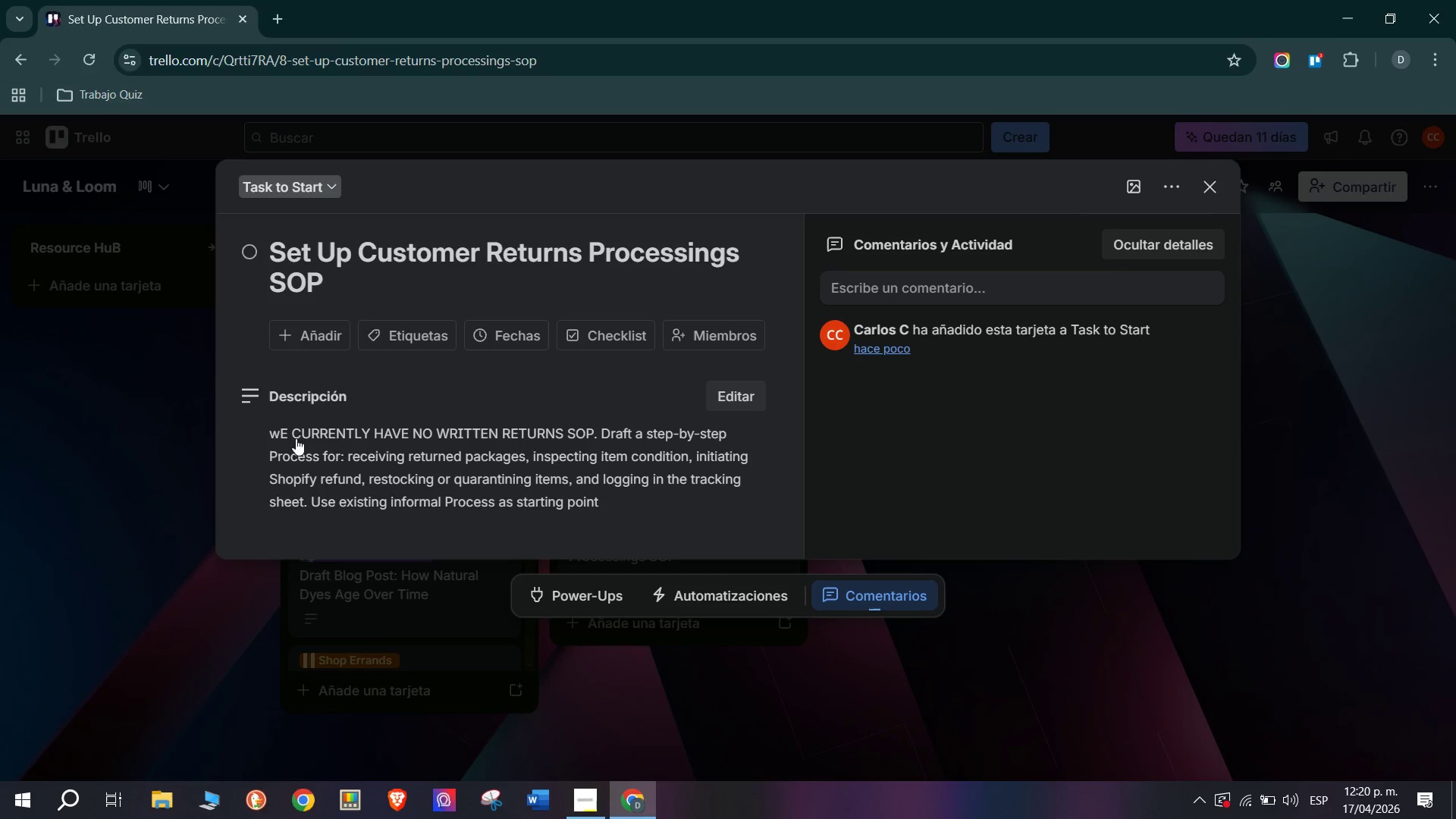 
wait(6.22)
 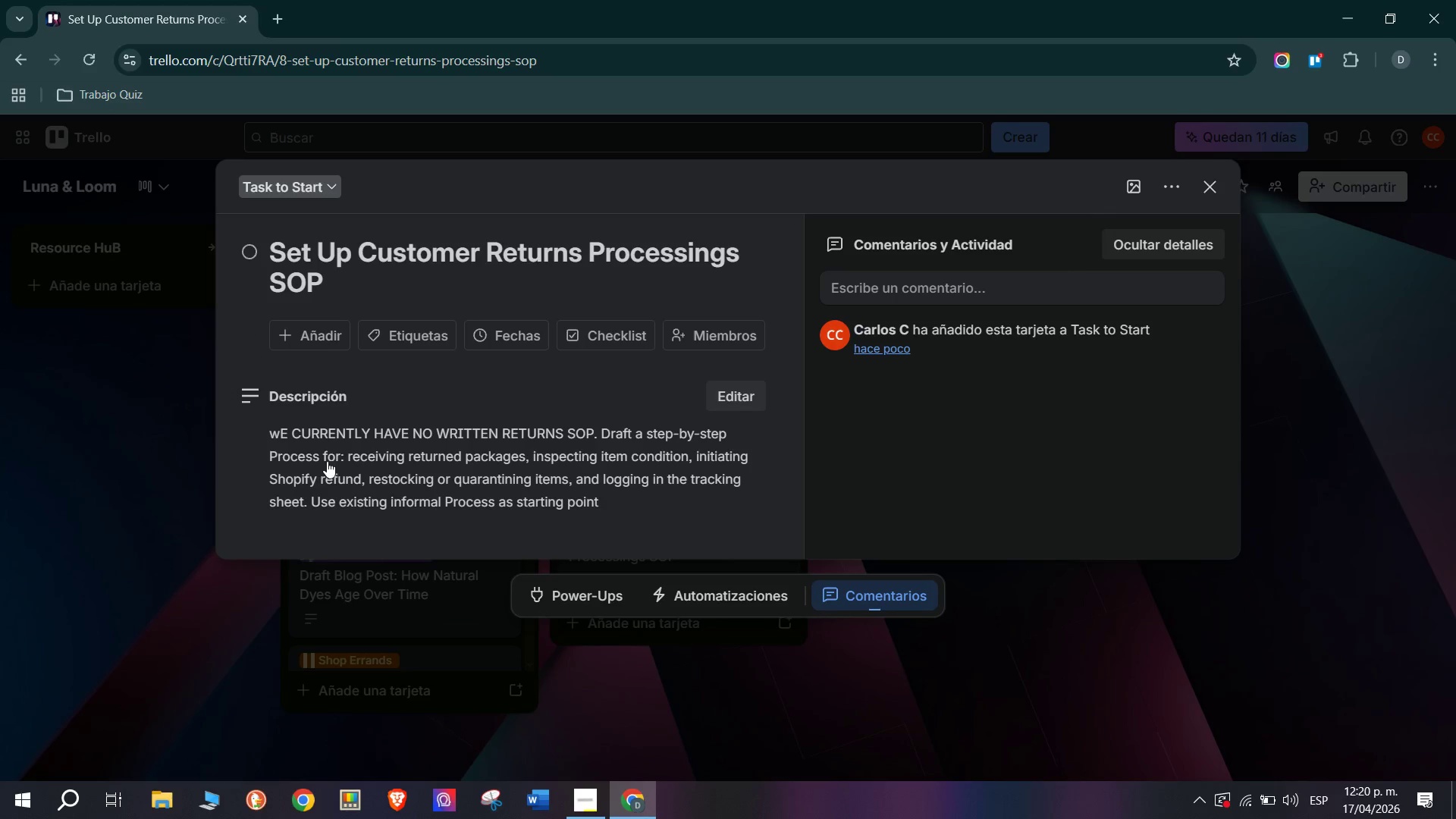 
left_click([303, 499])
 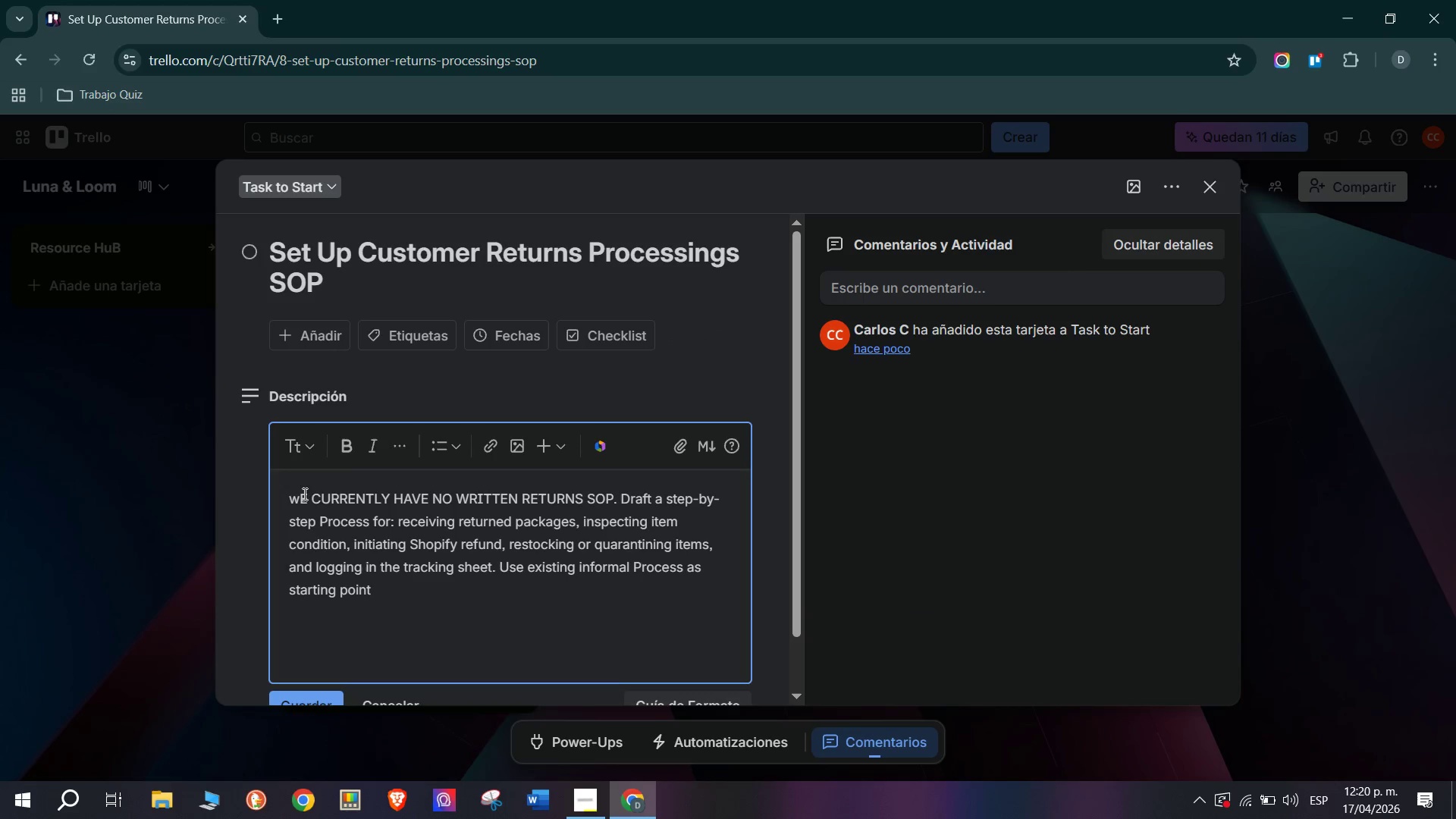 
key(Backspace)
 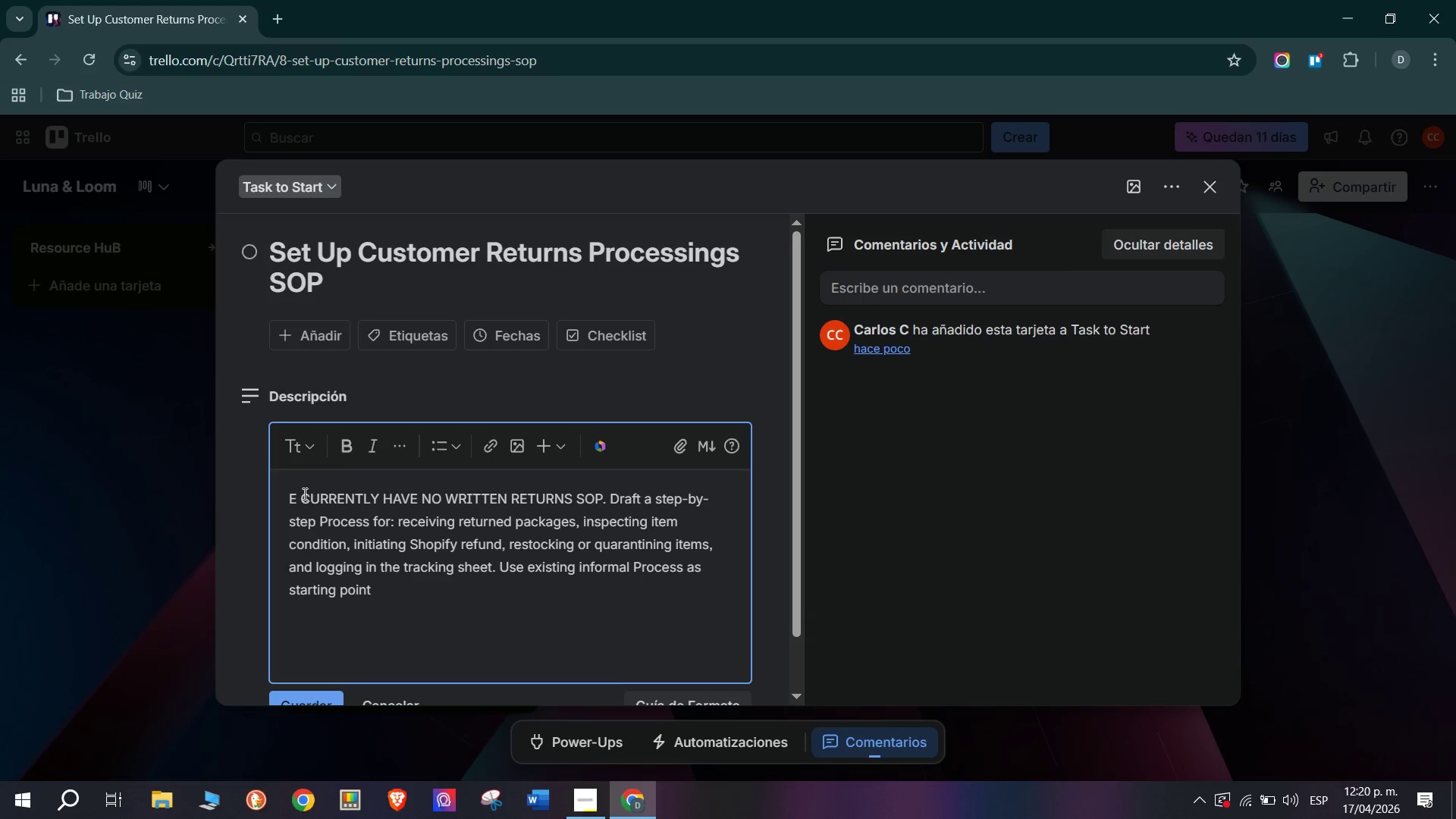 
key(CapsLock)
 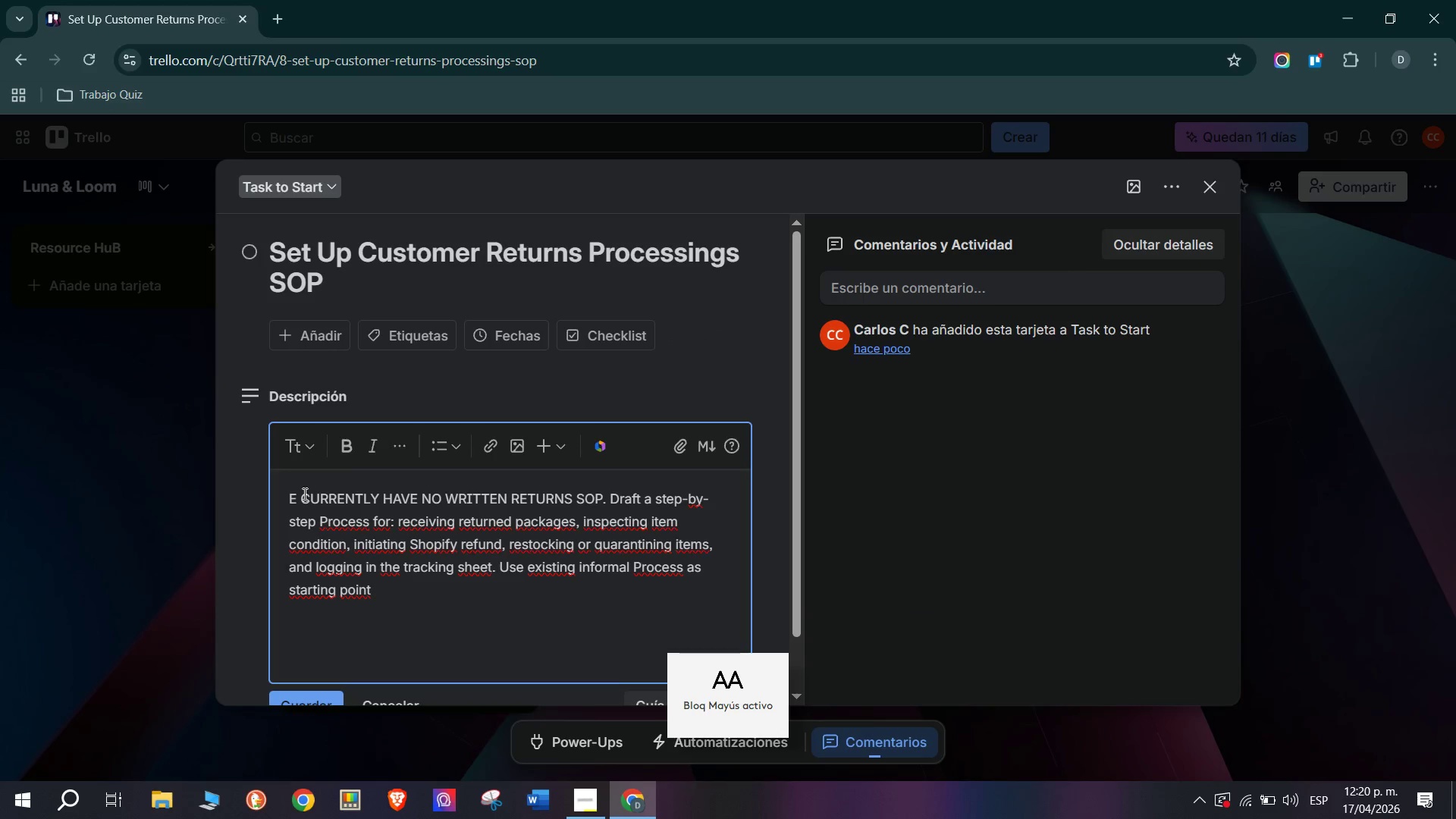 
key(W)
 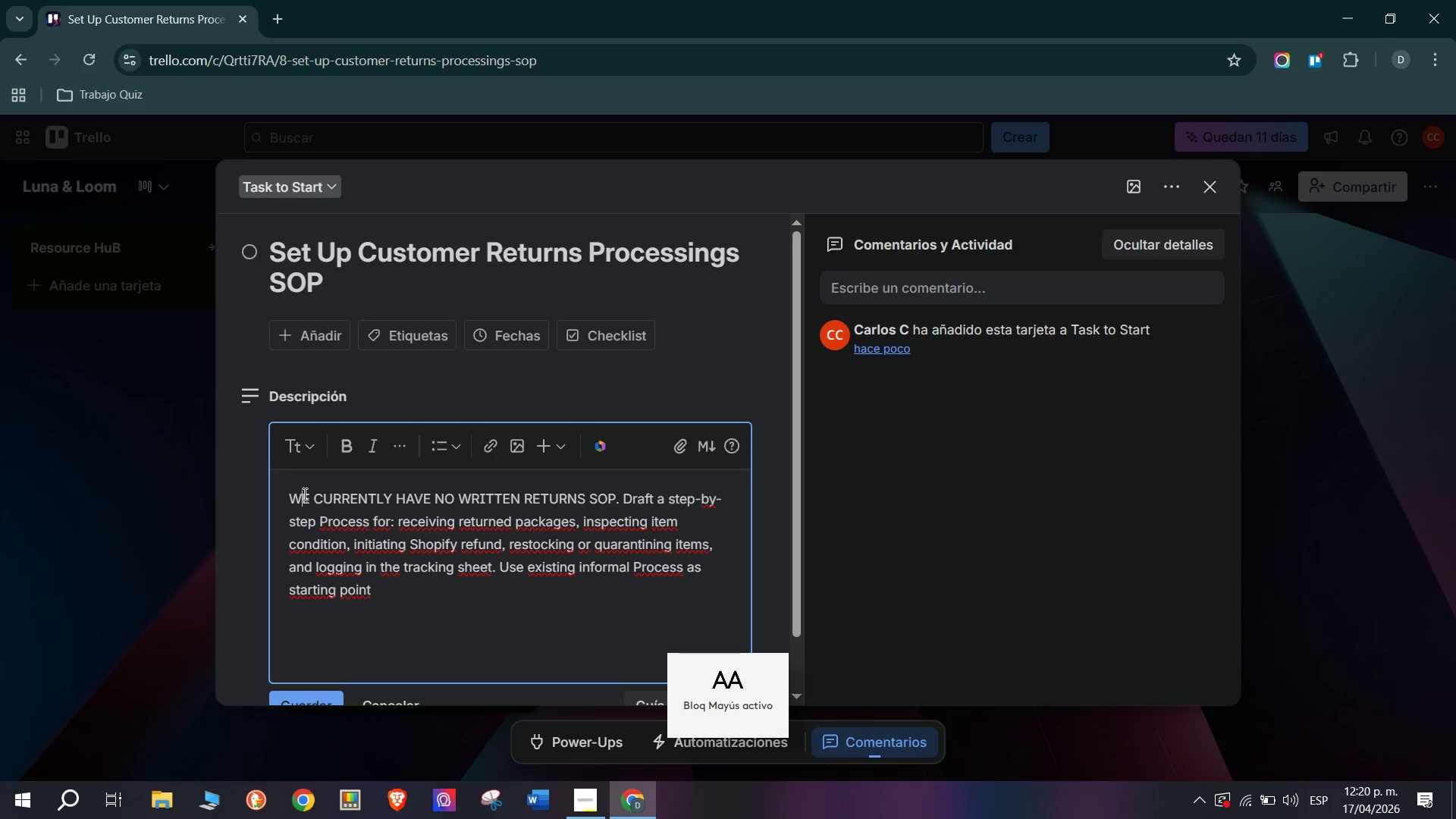 
key(Backspace)
 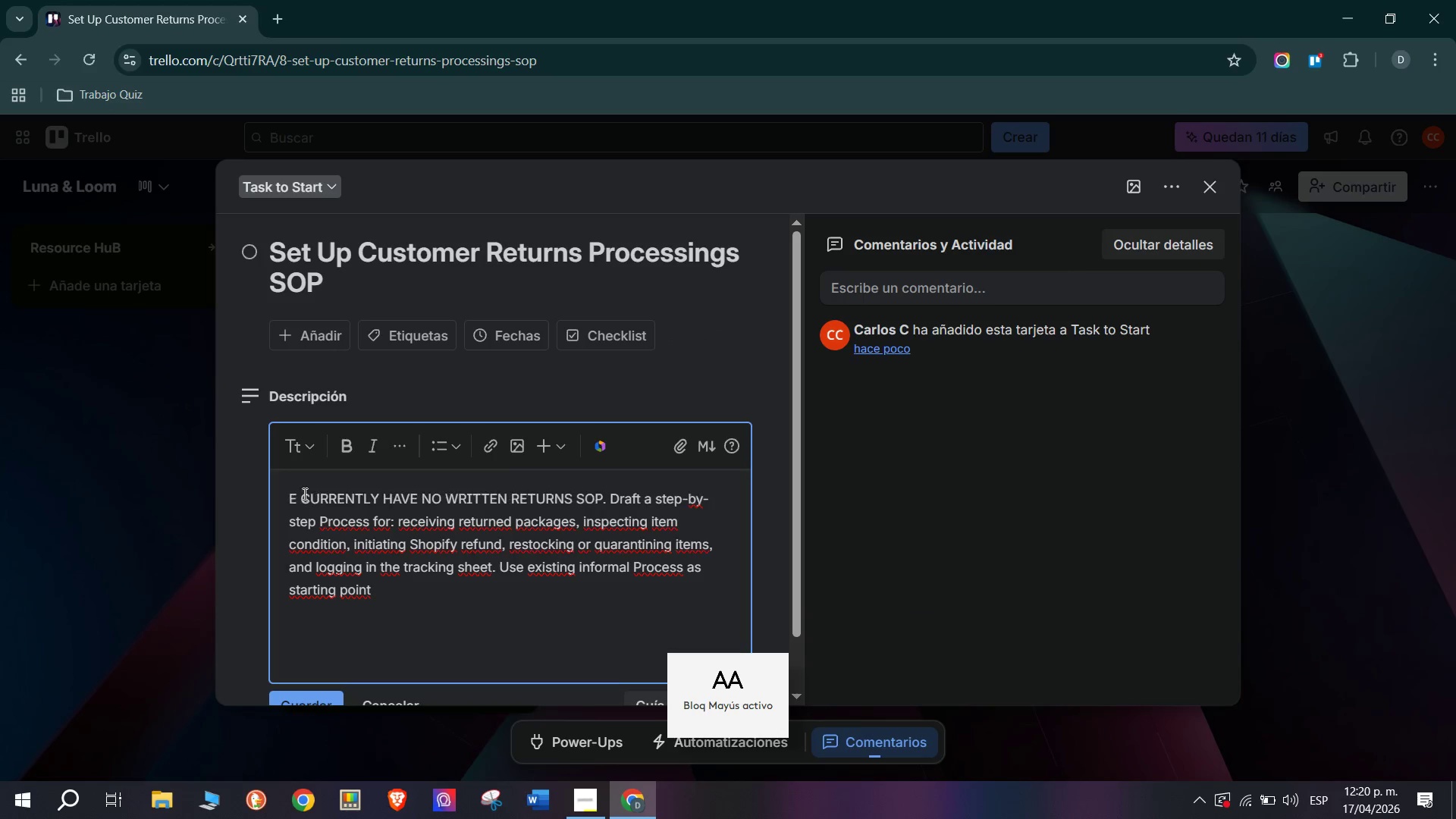 
key(Q)
 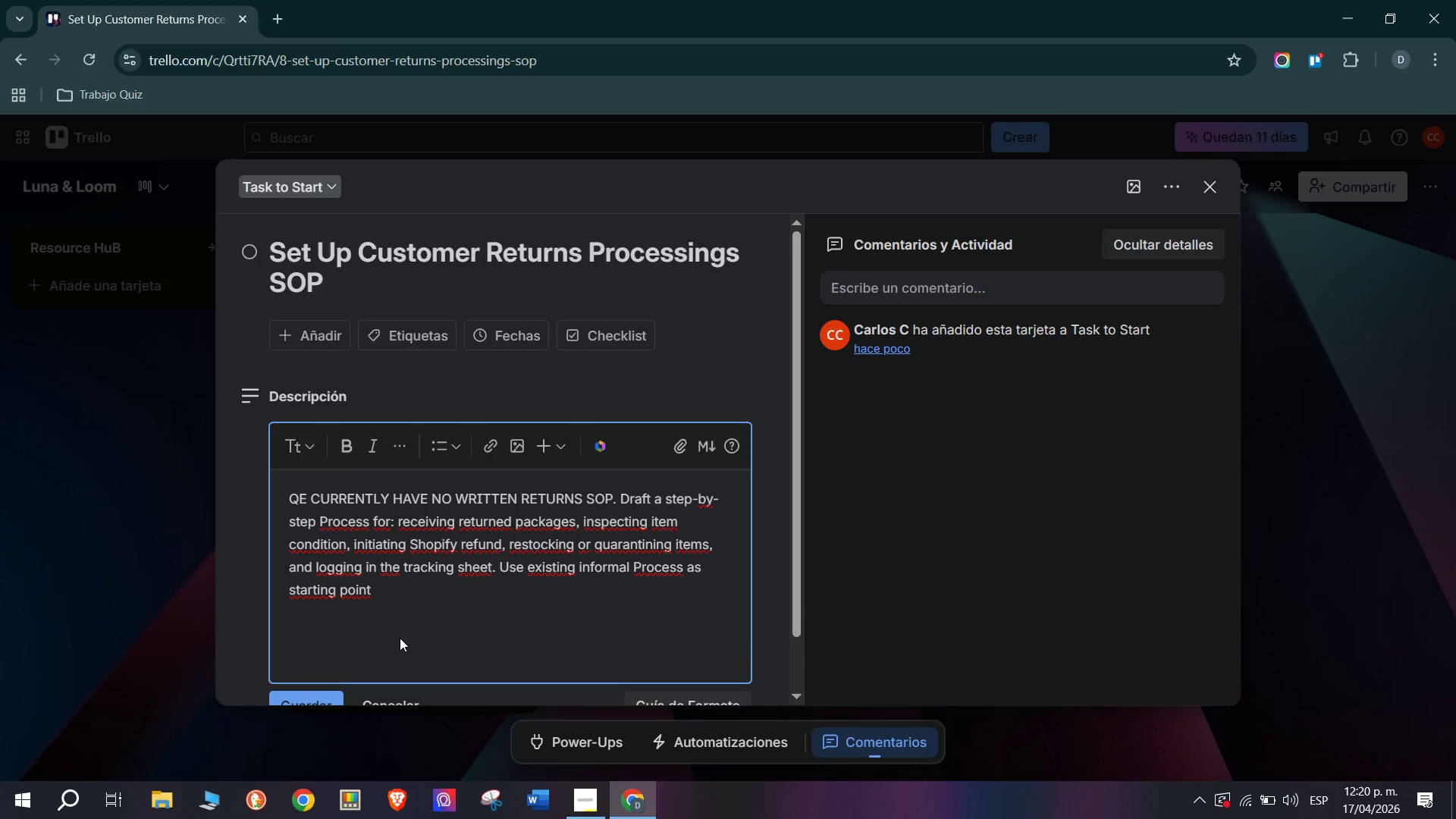 
key(Backspace)
 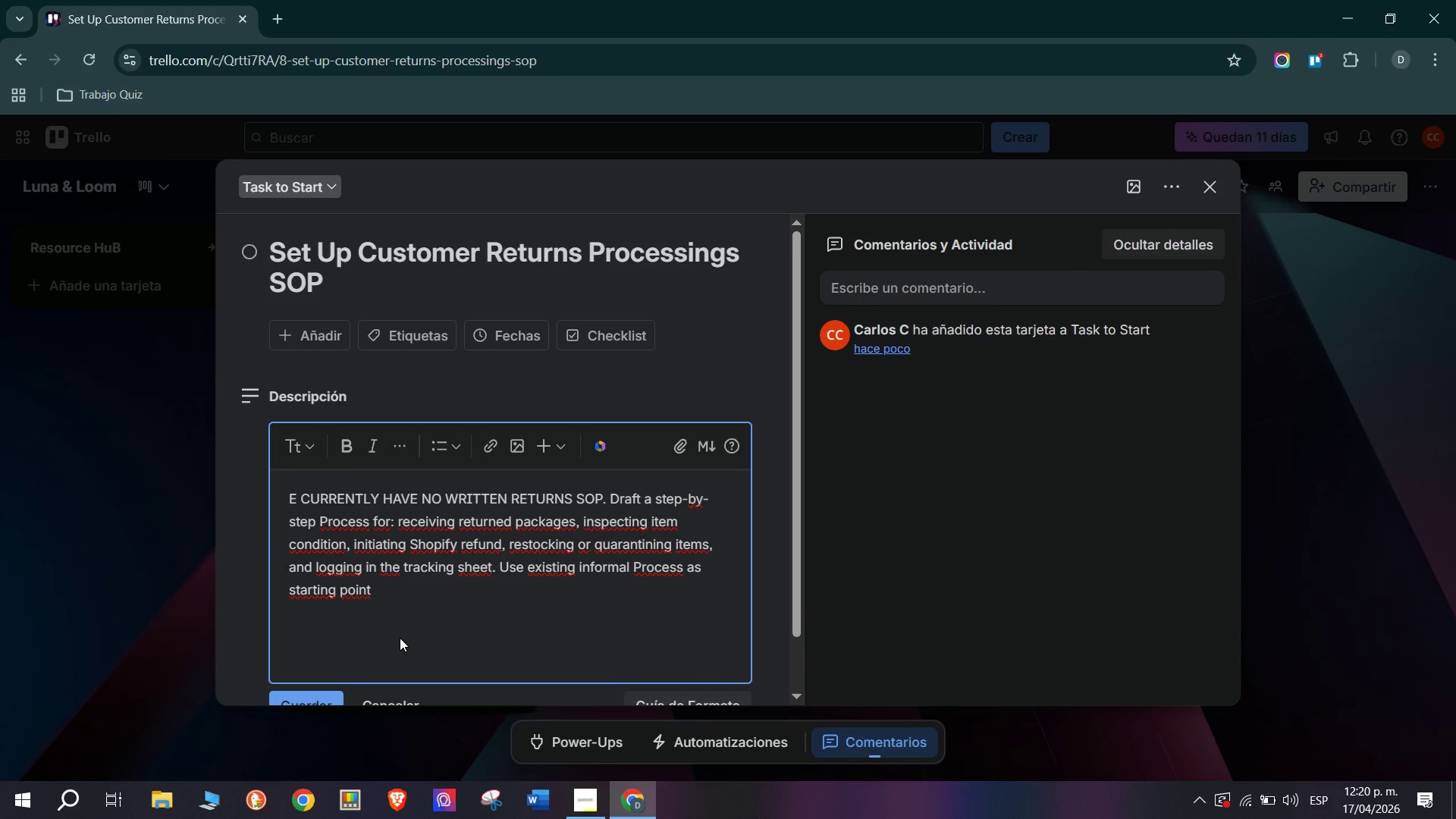 
key(W)
 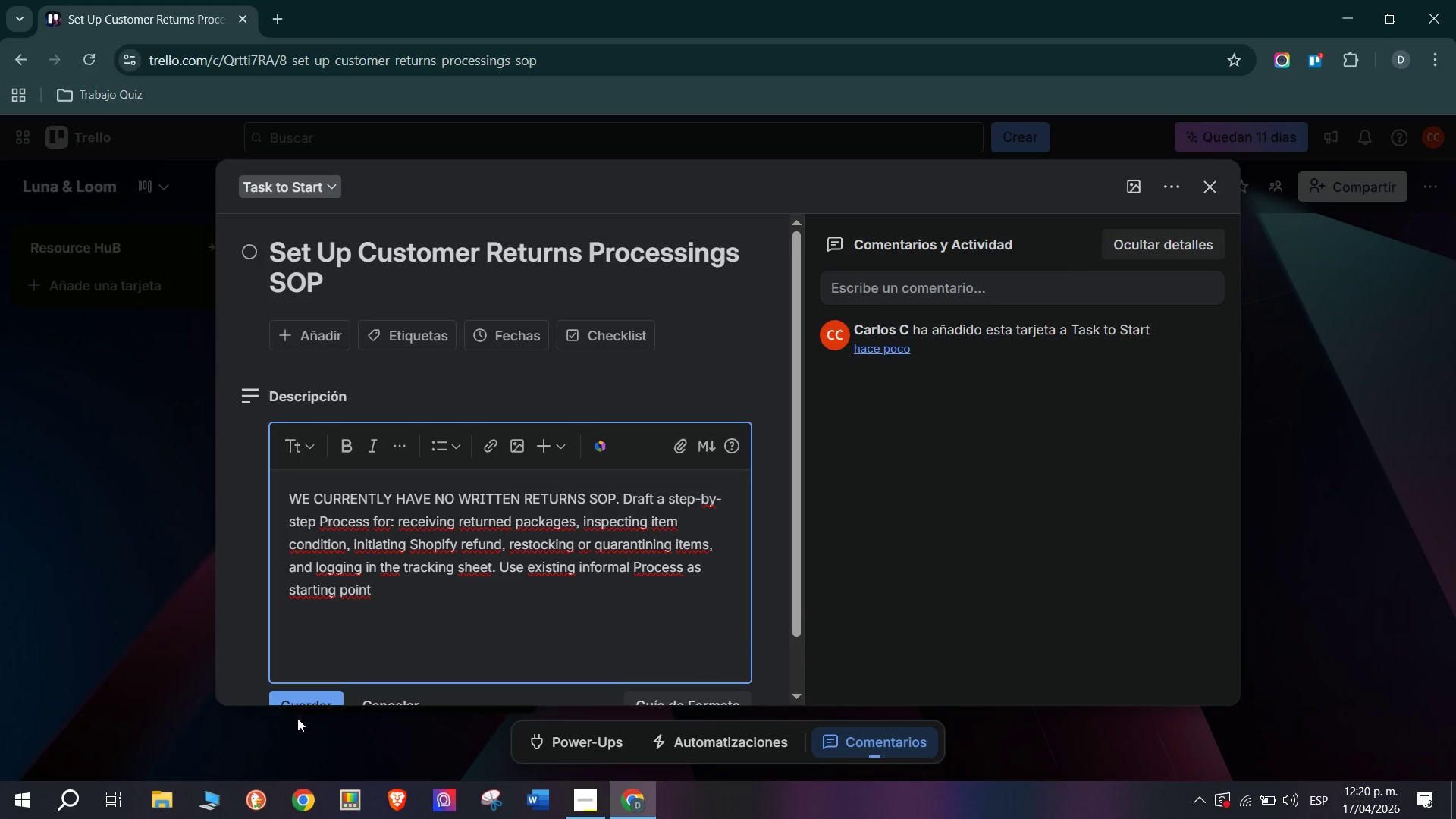 
left_click([303, 697])
 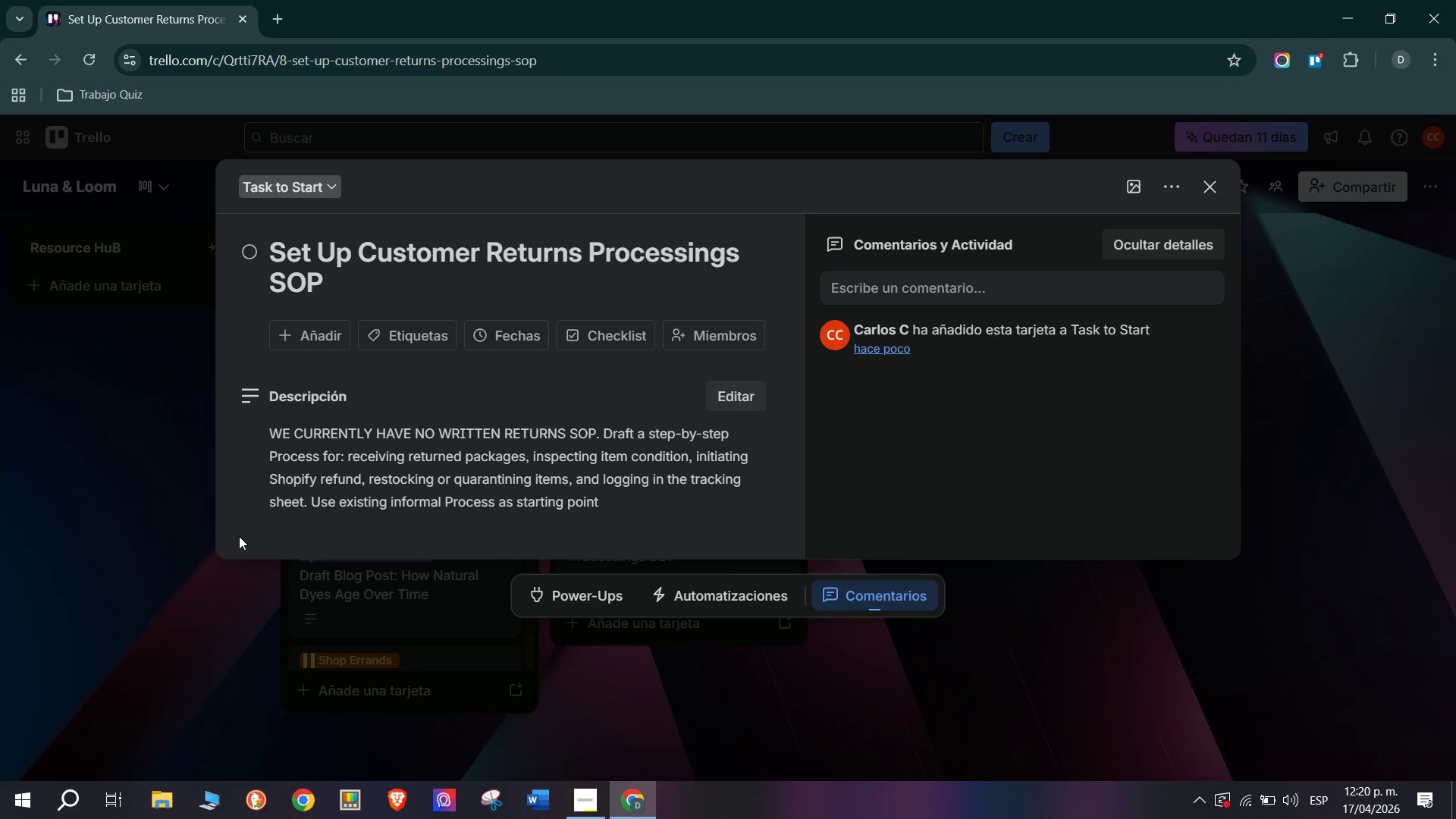 
scroll: coordinate [303, 550], scroll_direction: up, amount: 2.0
 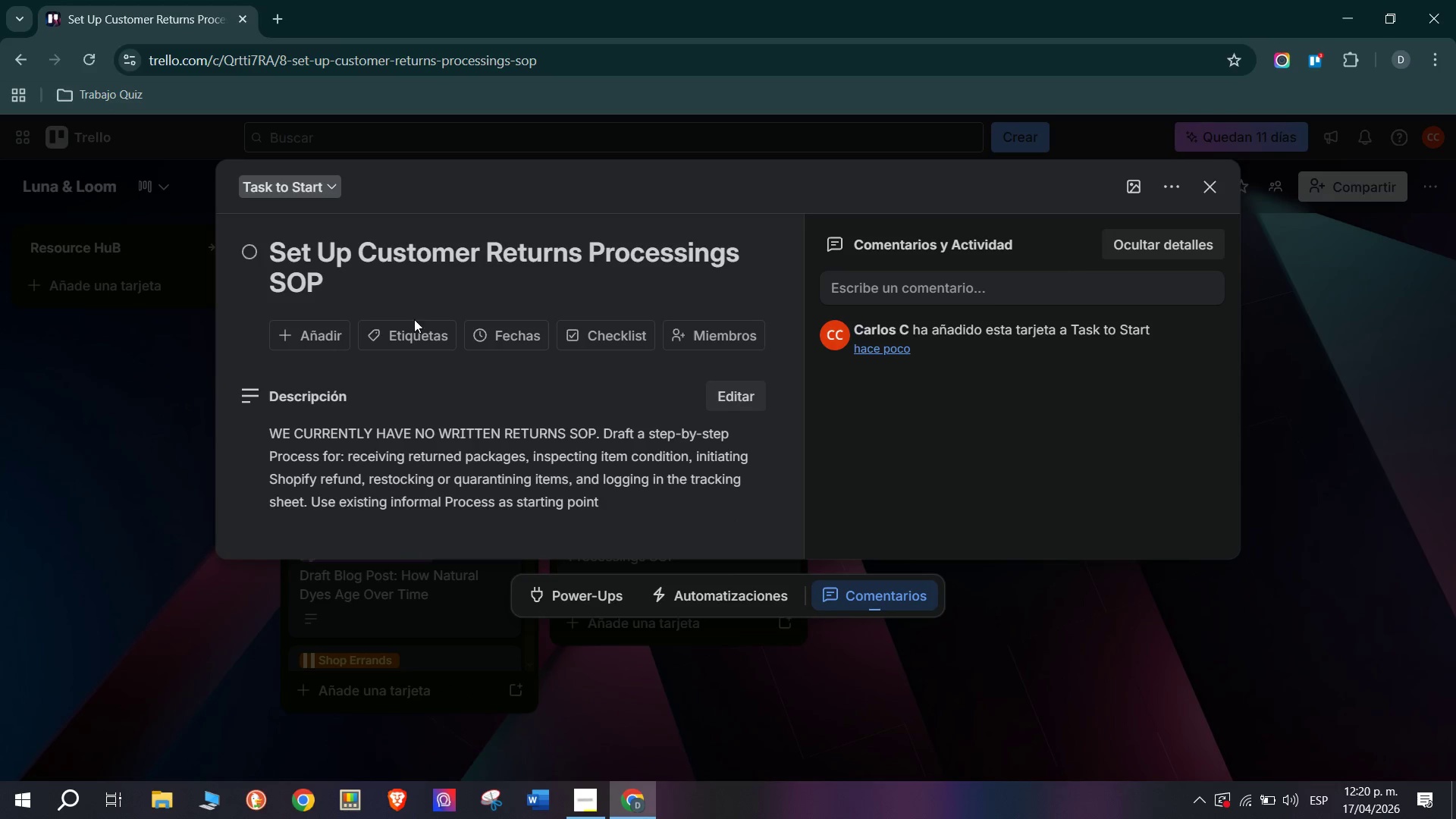 
left_click([431, 330])
 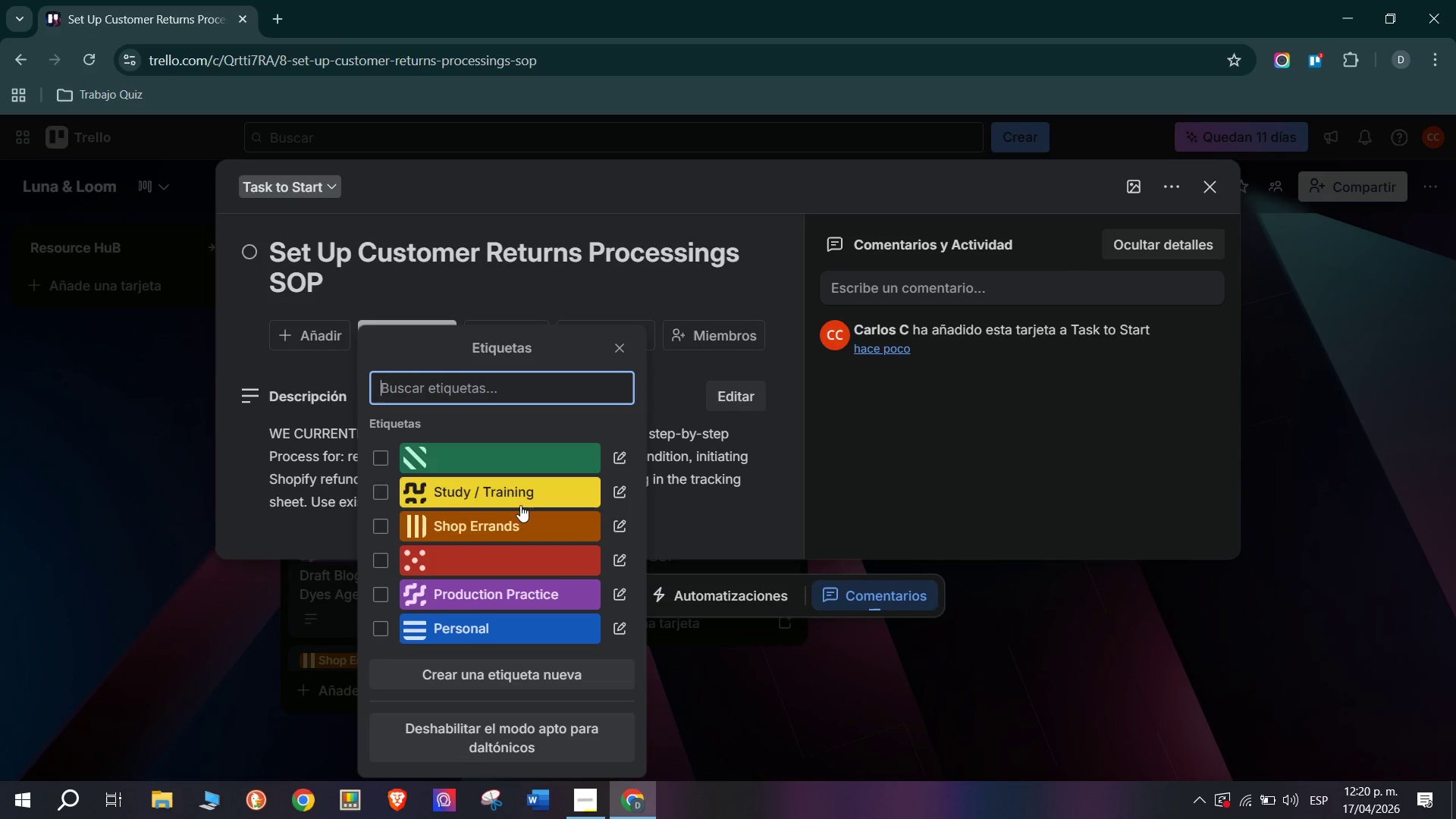 
left_click([532, 520])
 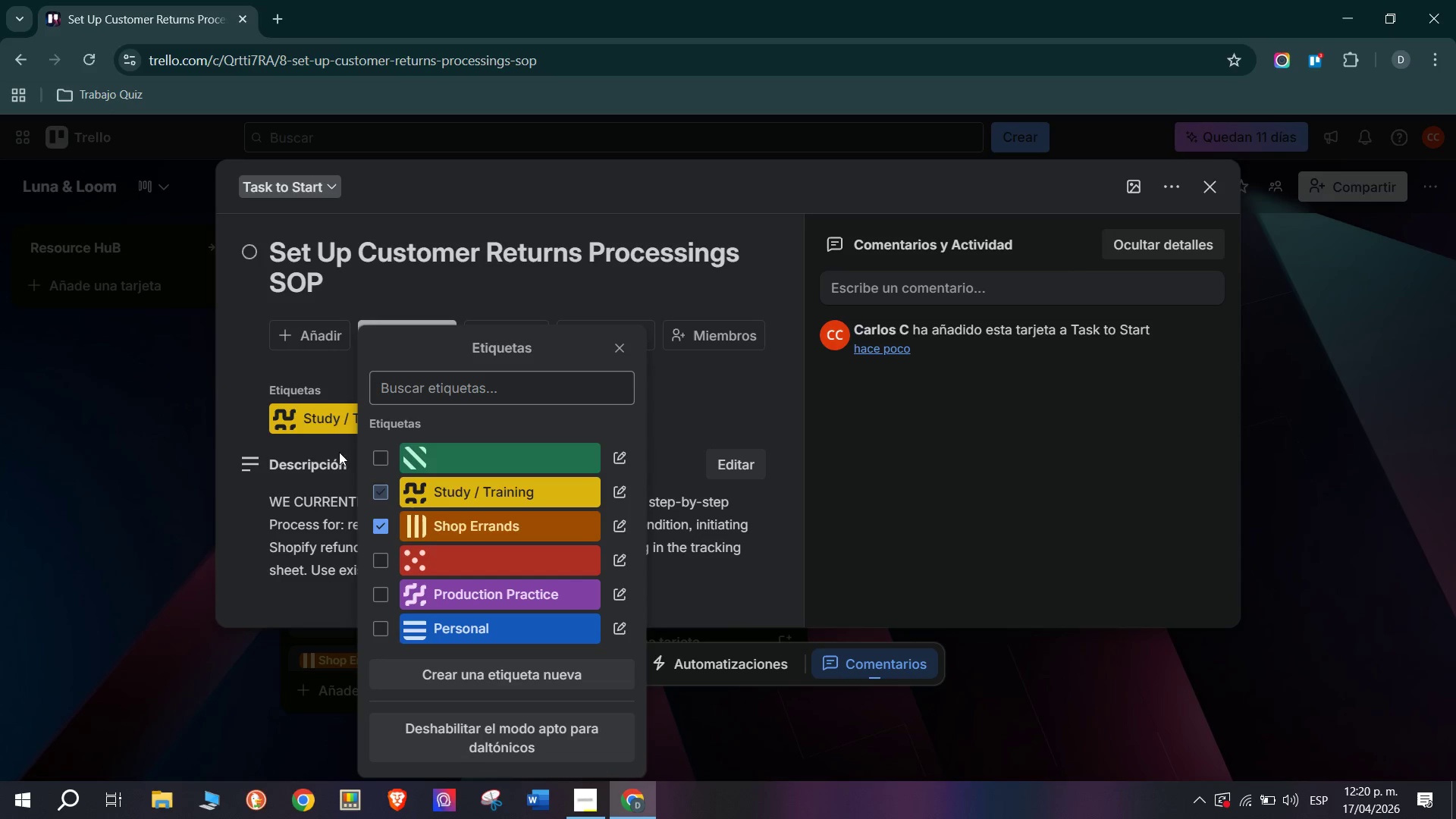 
double_click([171, 438])
 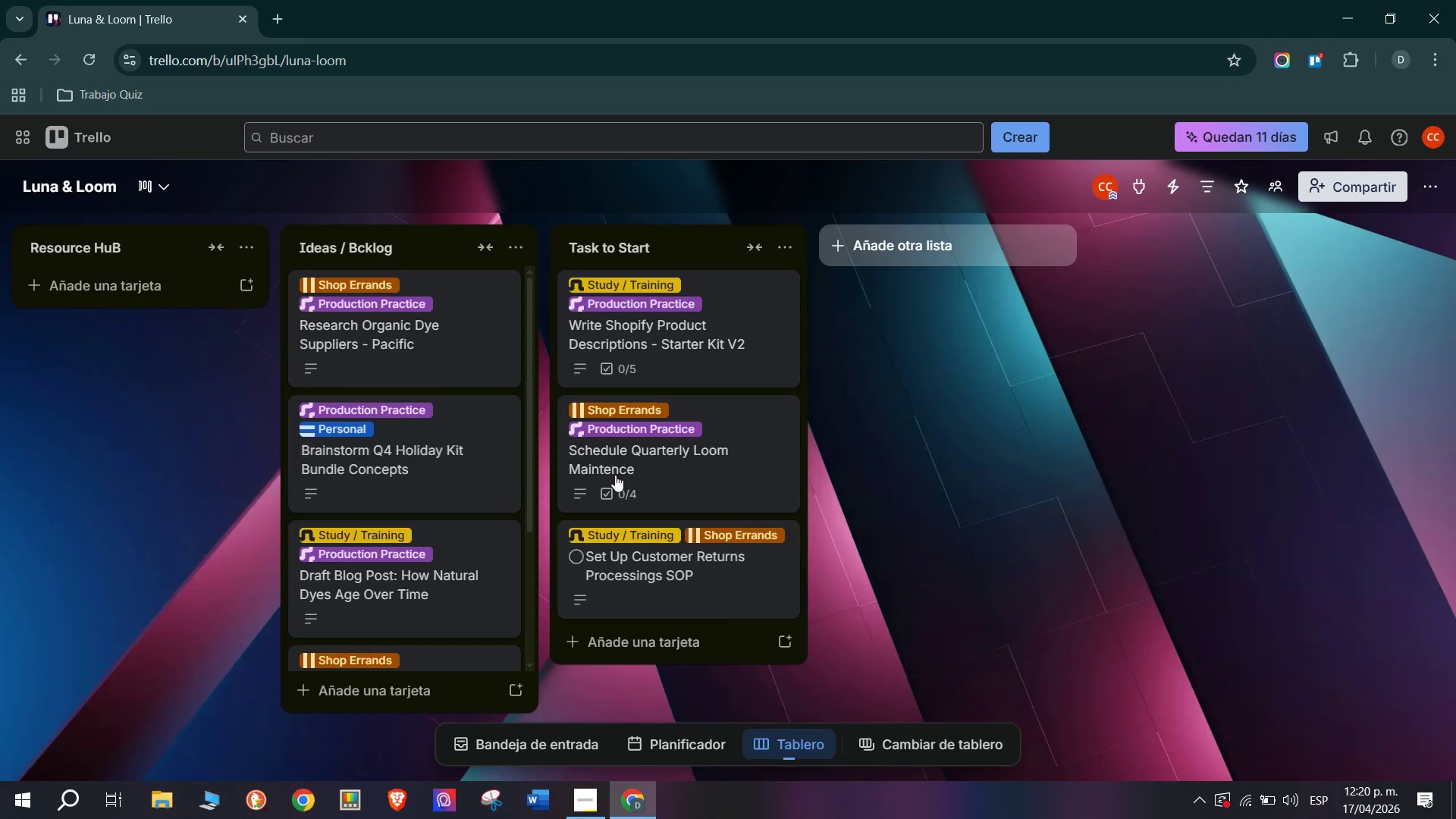 
scroll: coordinate [656, 541], scroll_direction: down, amount: 3.0
 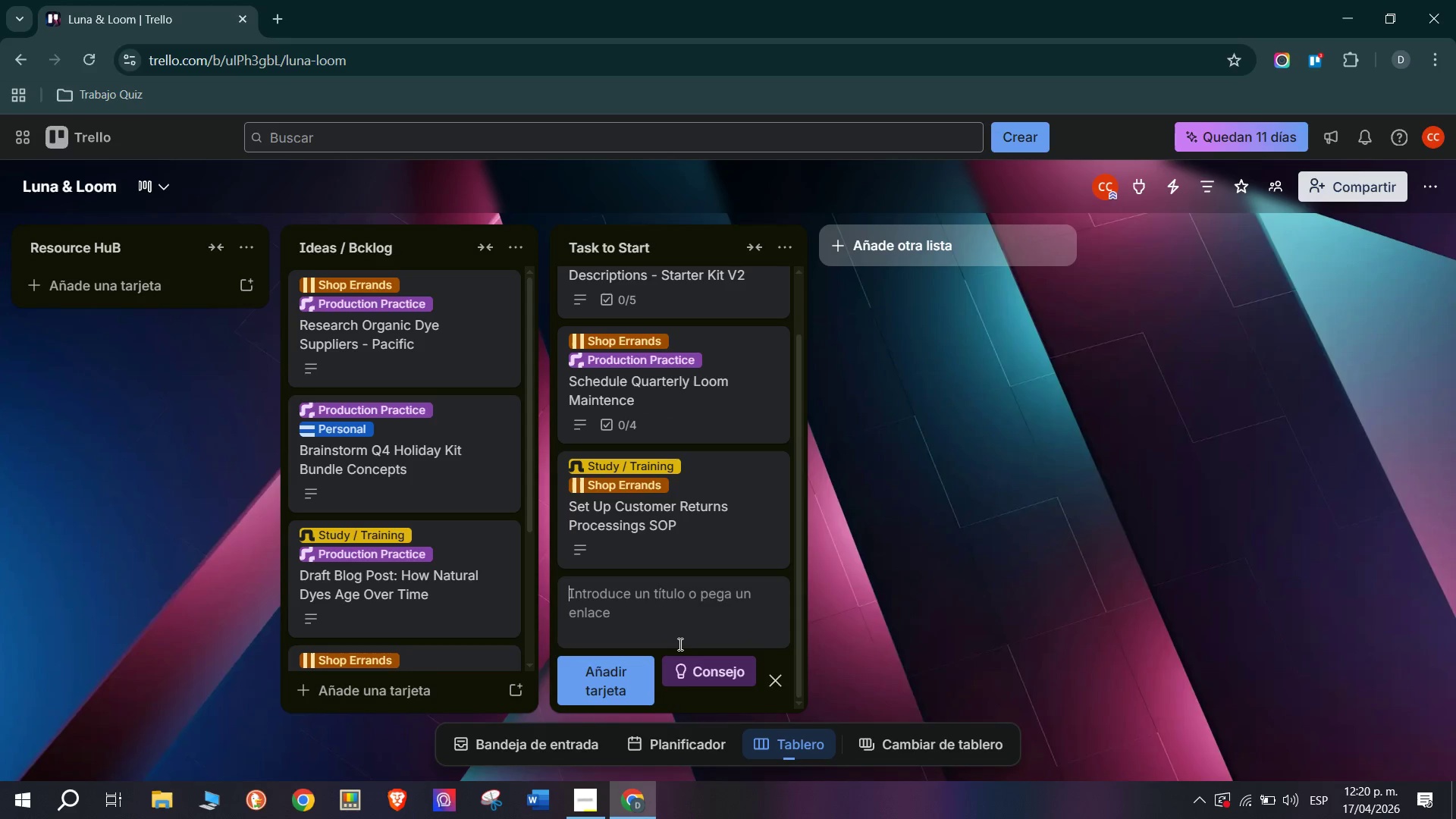 
type(Update Supplier Contact Database)
 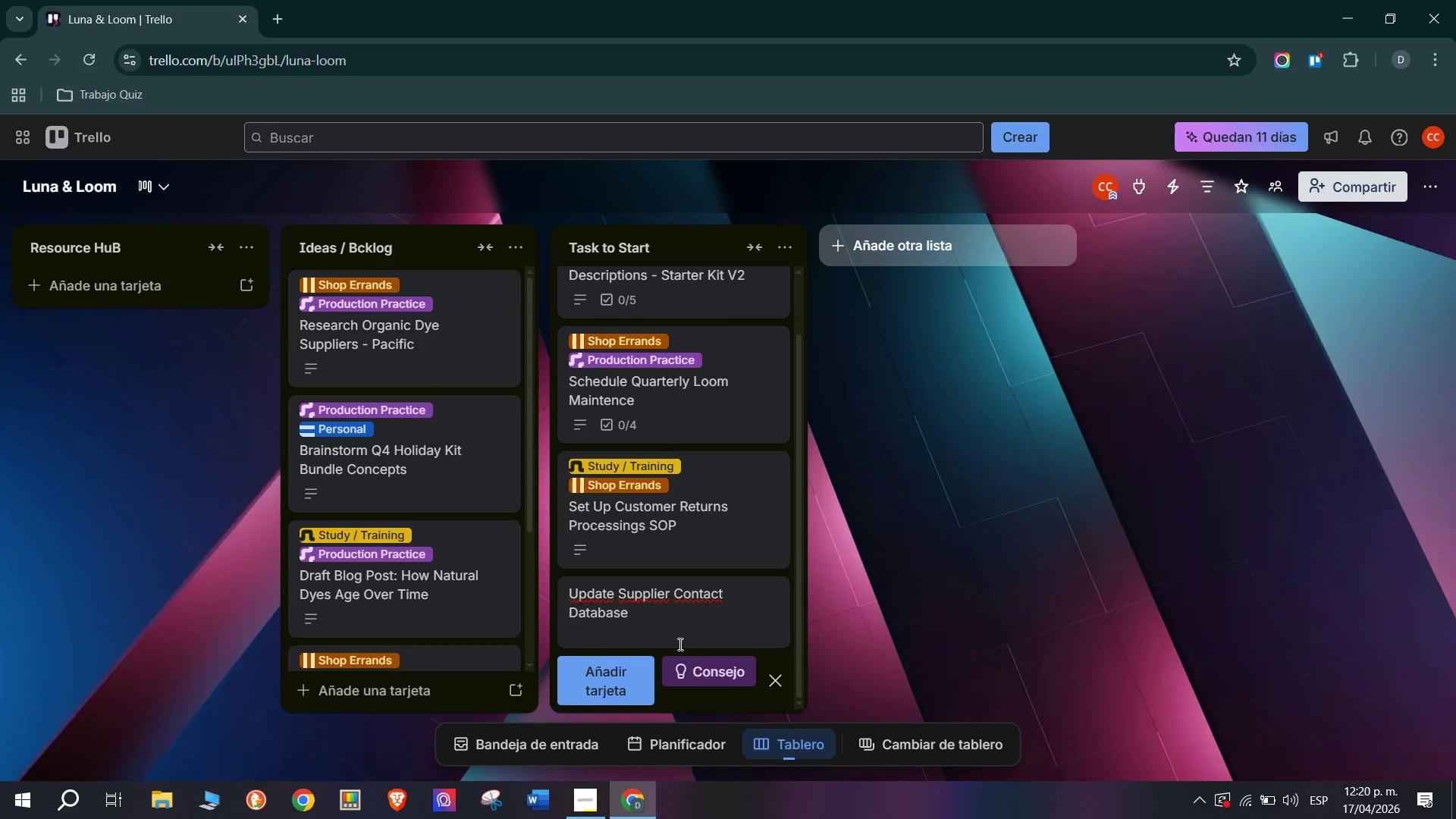 
key(Enter)
 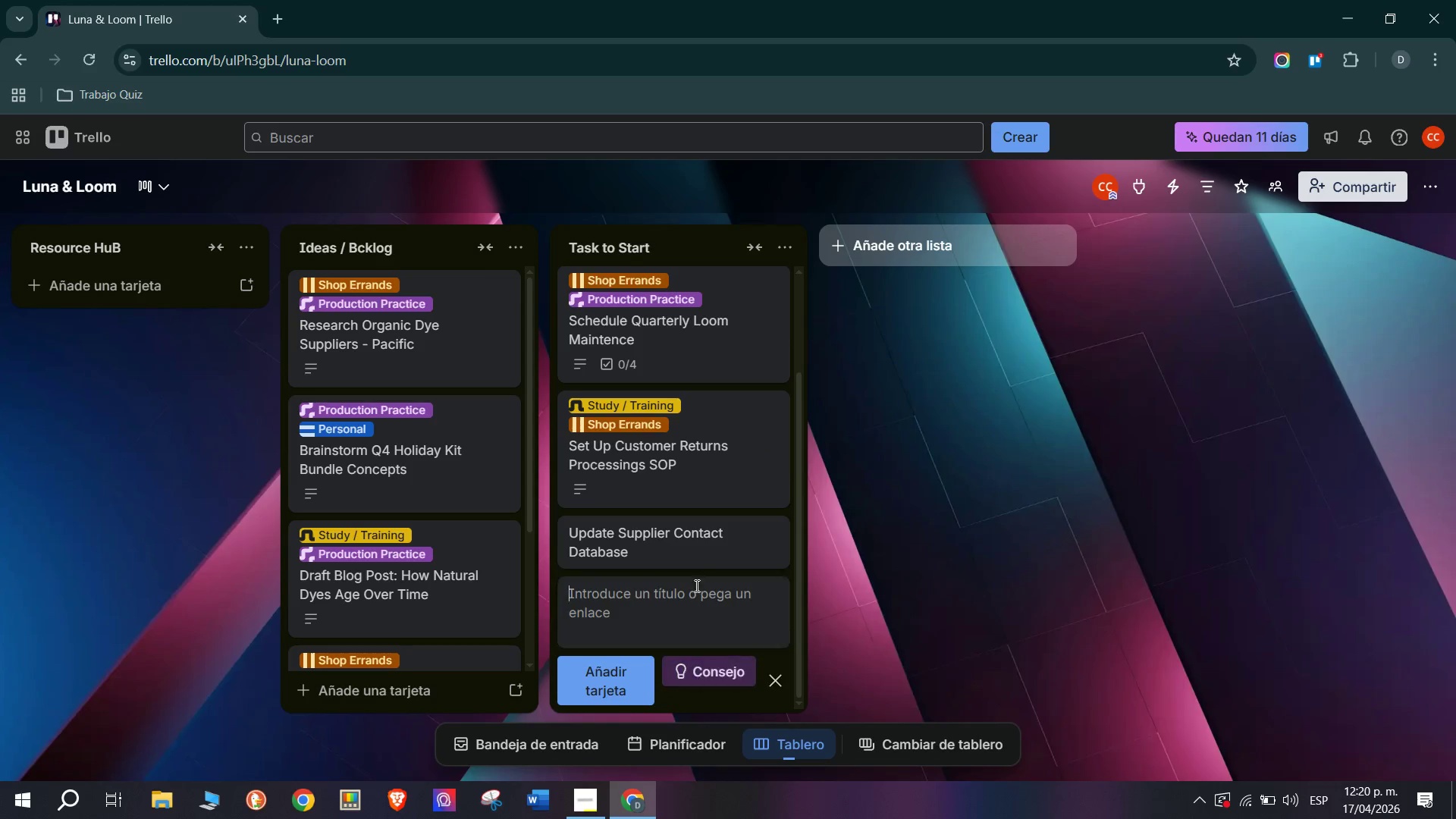 
left_click([697, 551])
 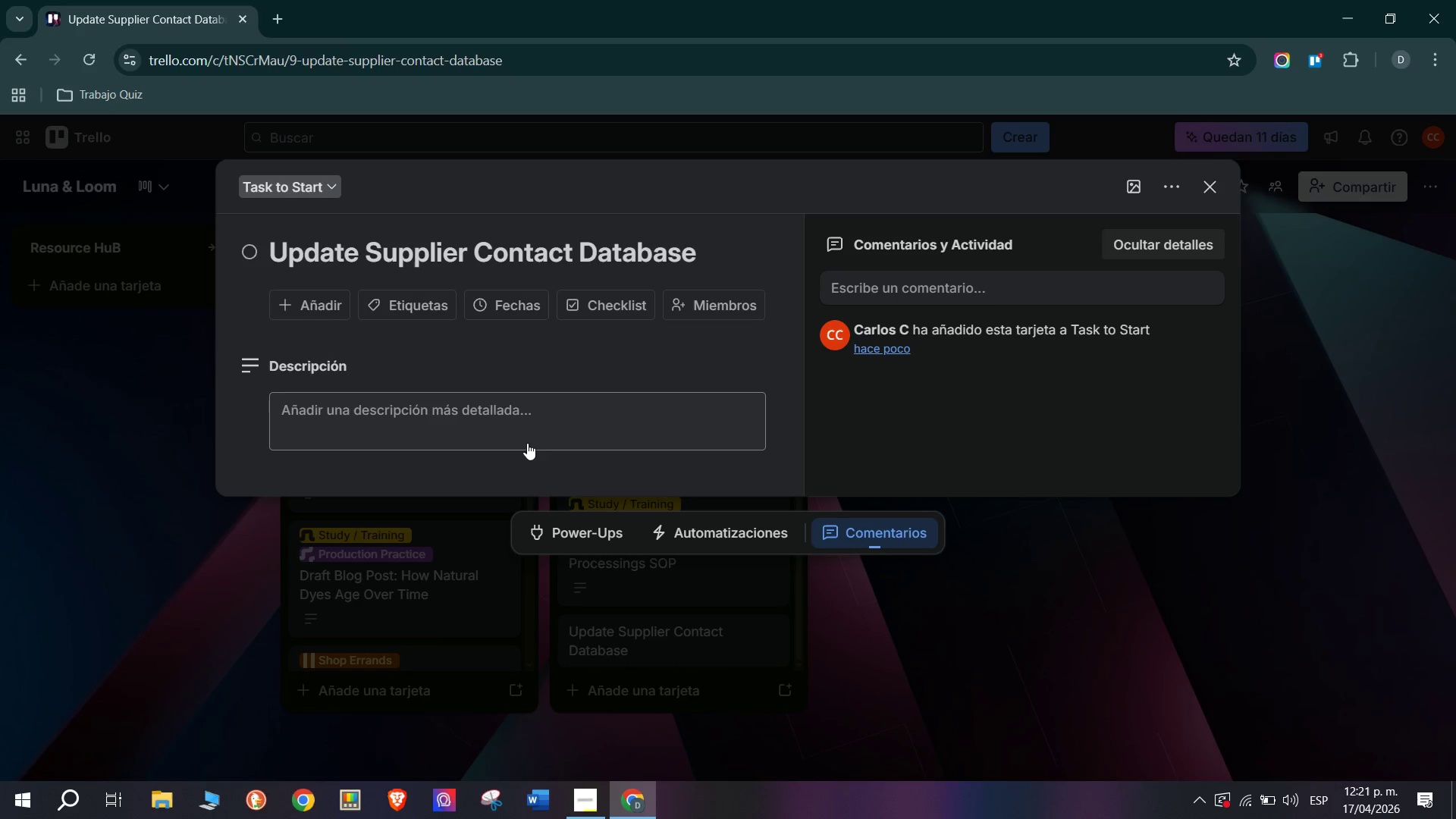 
type(The suplier contact spreadsheet was last update 14 Mounth ago. VB)
key(Backspace)
type(V)
key(Backspace)
key(Backspace)
type(Verify and update contact info for all 1)
 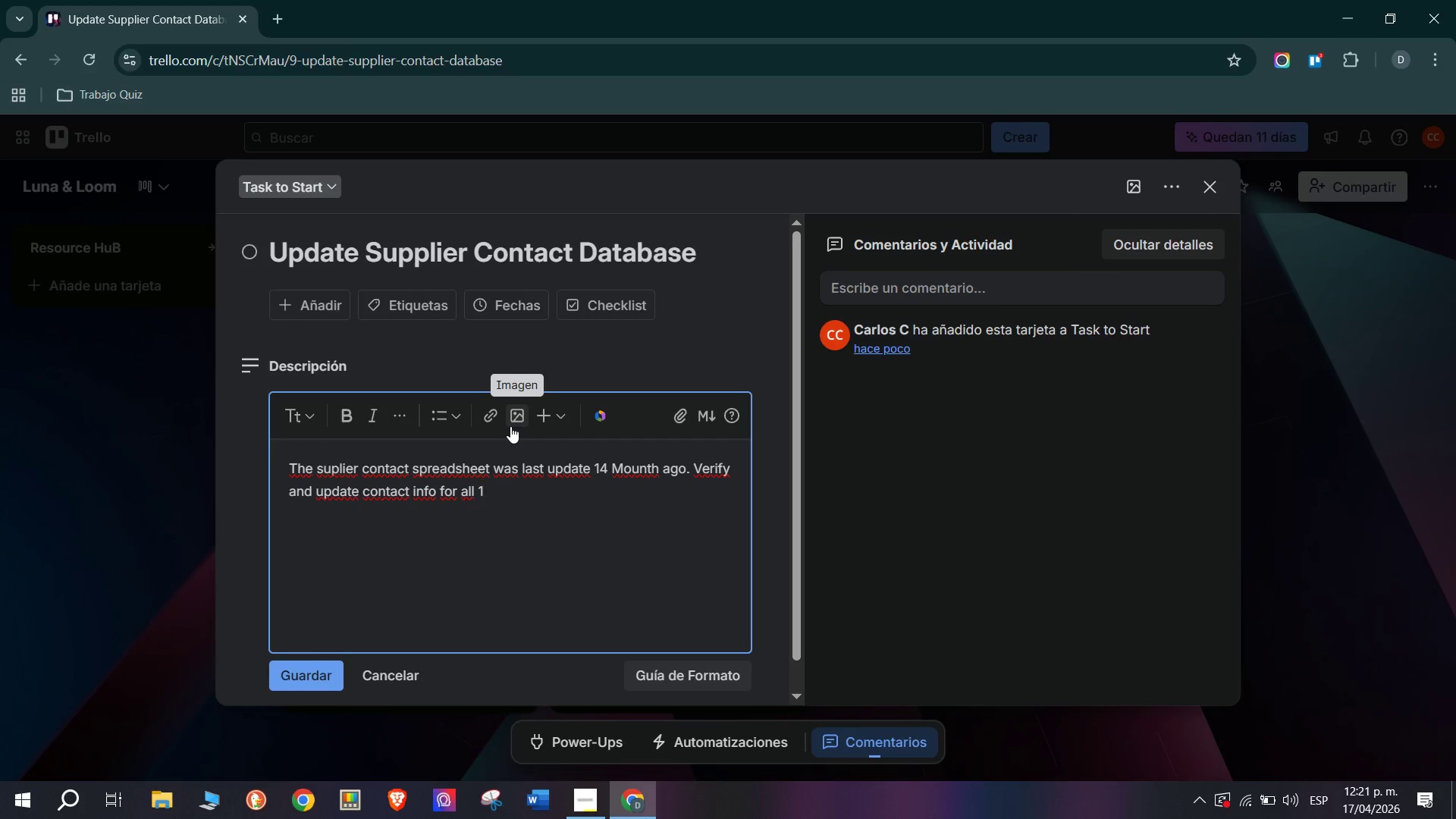 
type(8 active suppliers> yarn vendors *6(, dye suppliers)
 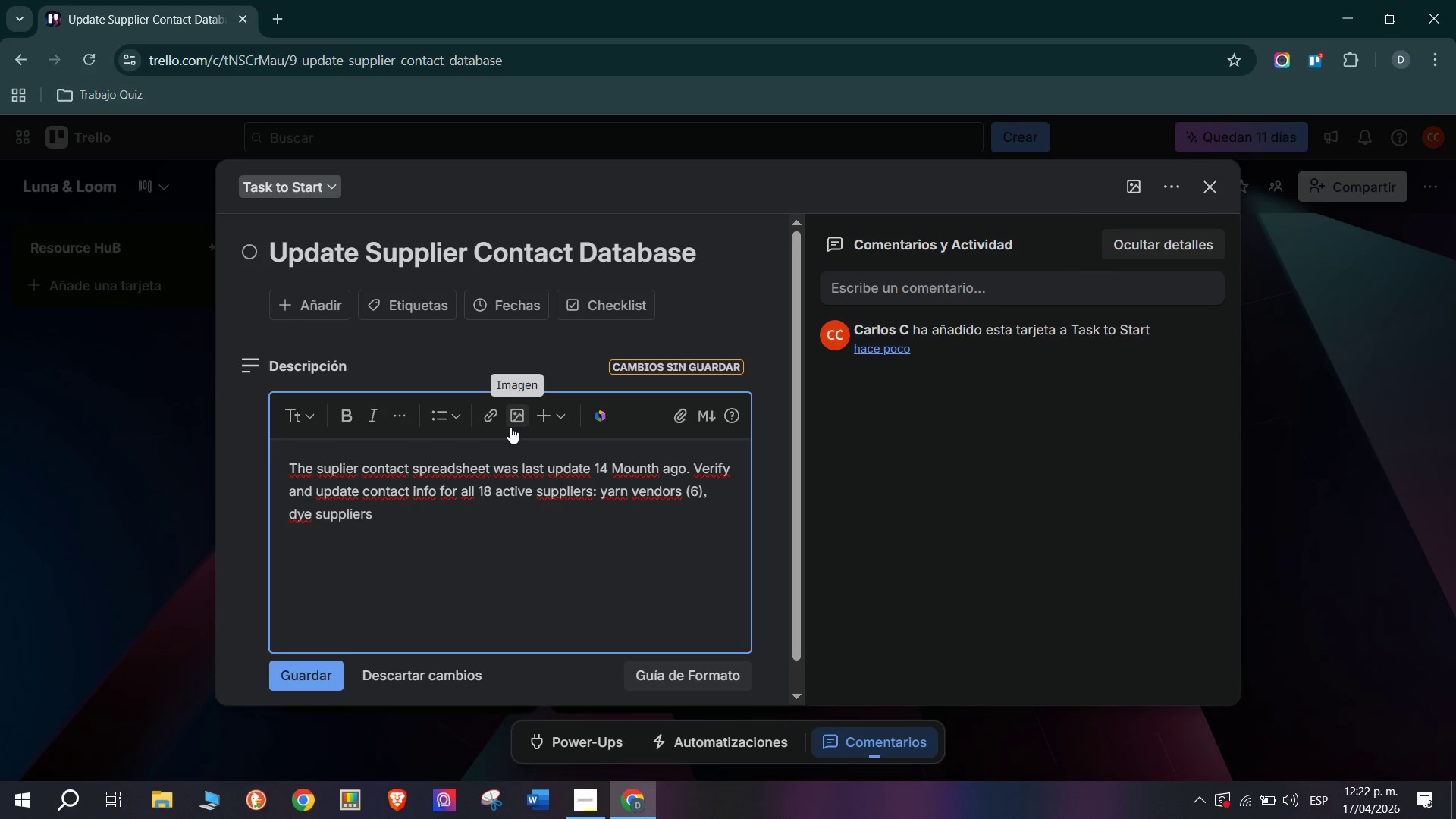 
wait(7.81)
 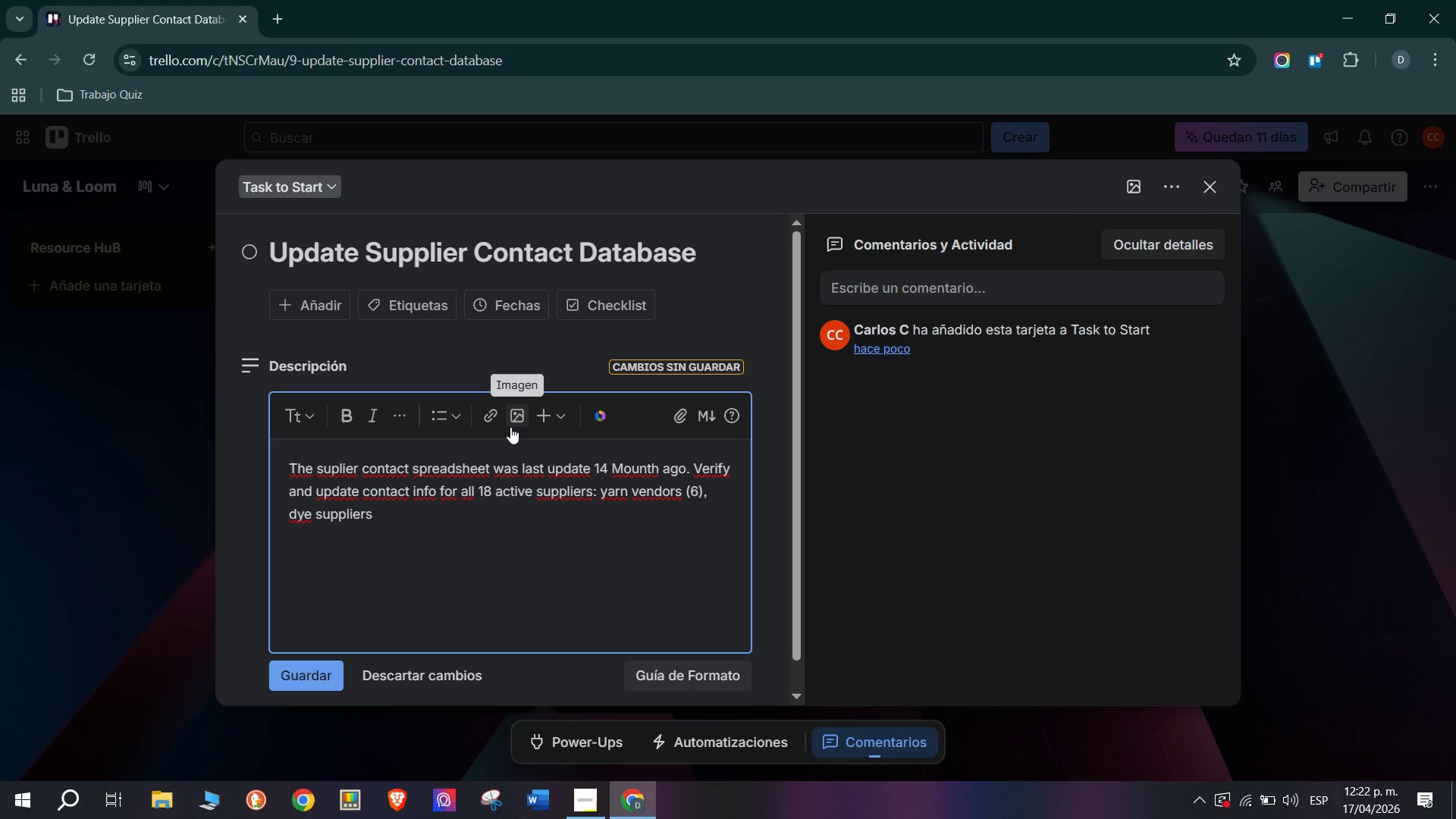 
type(> yarn vendors *6(,)
 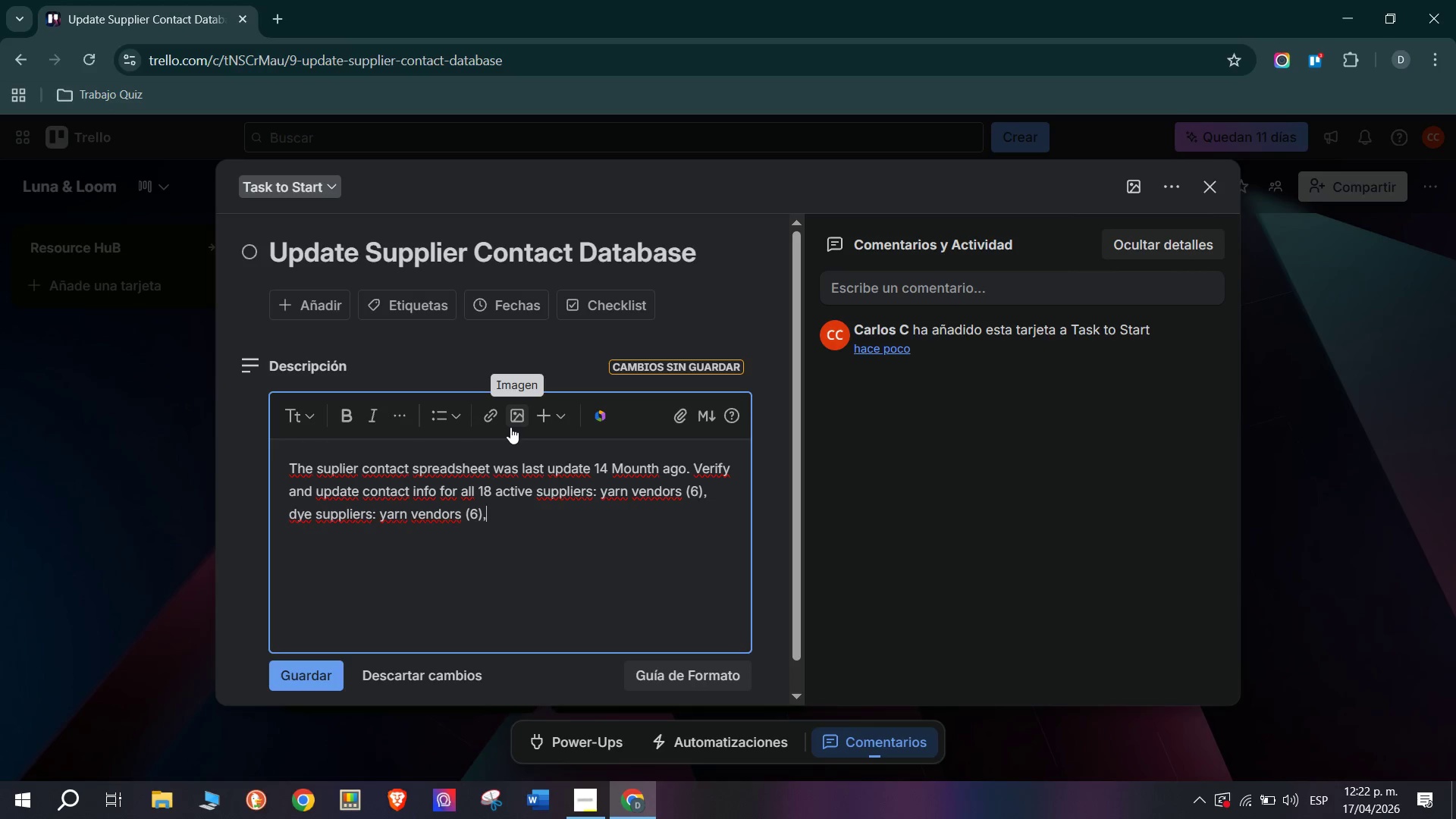 
left_click_drag(start_coordinate=[288, 510], to_coordinate=[580, 511])
 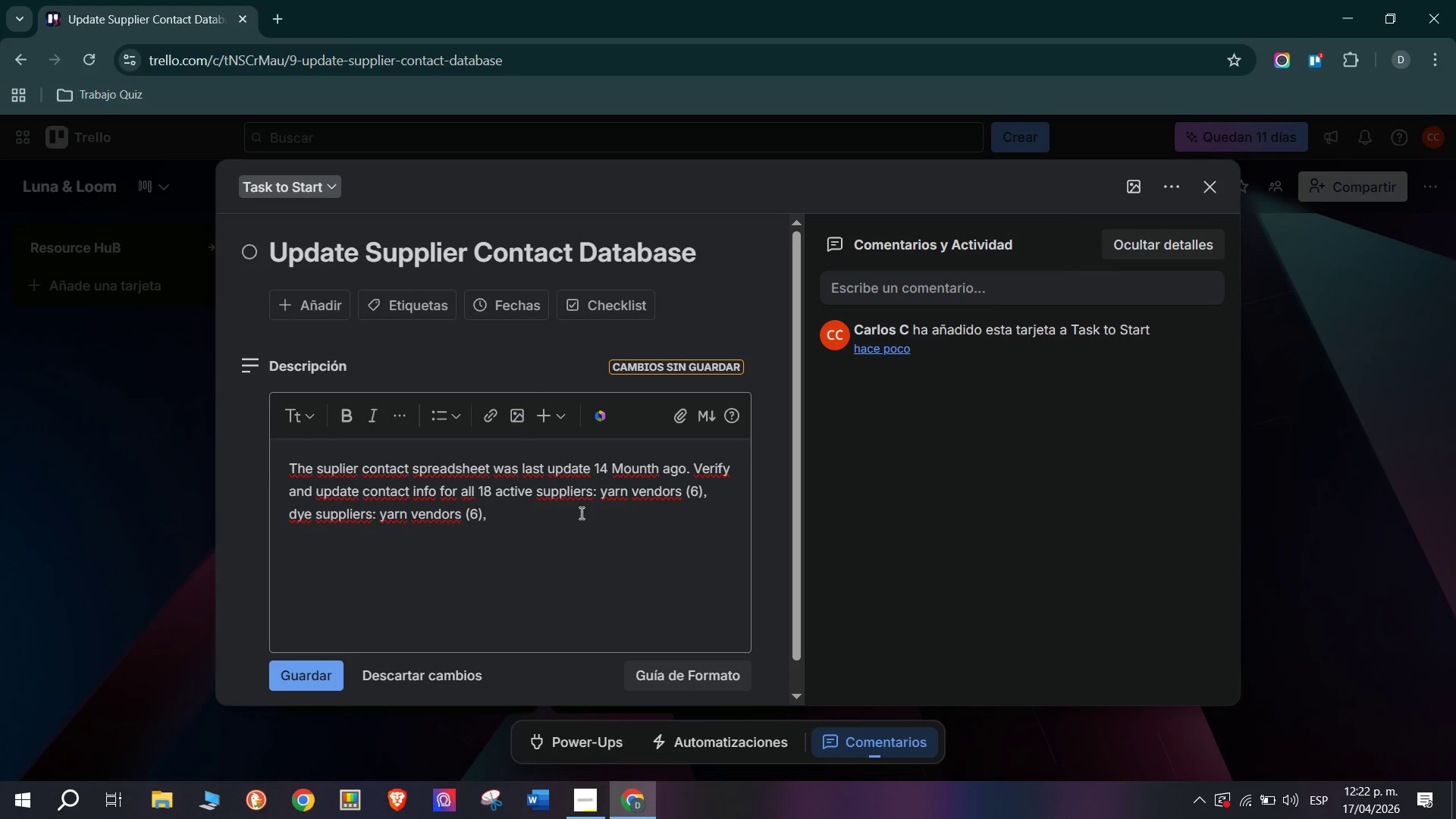 
left_click_drag(start_coordinate=[580, 513], to_coordinate=[247, 516])
 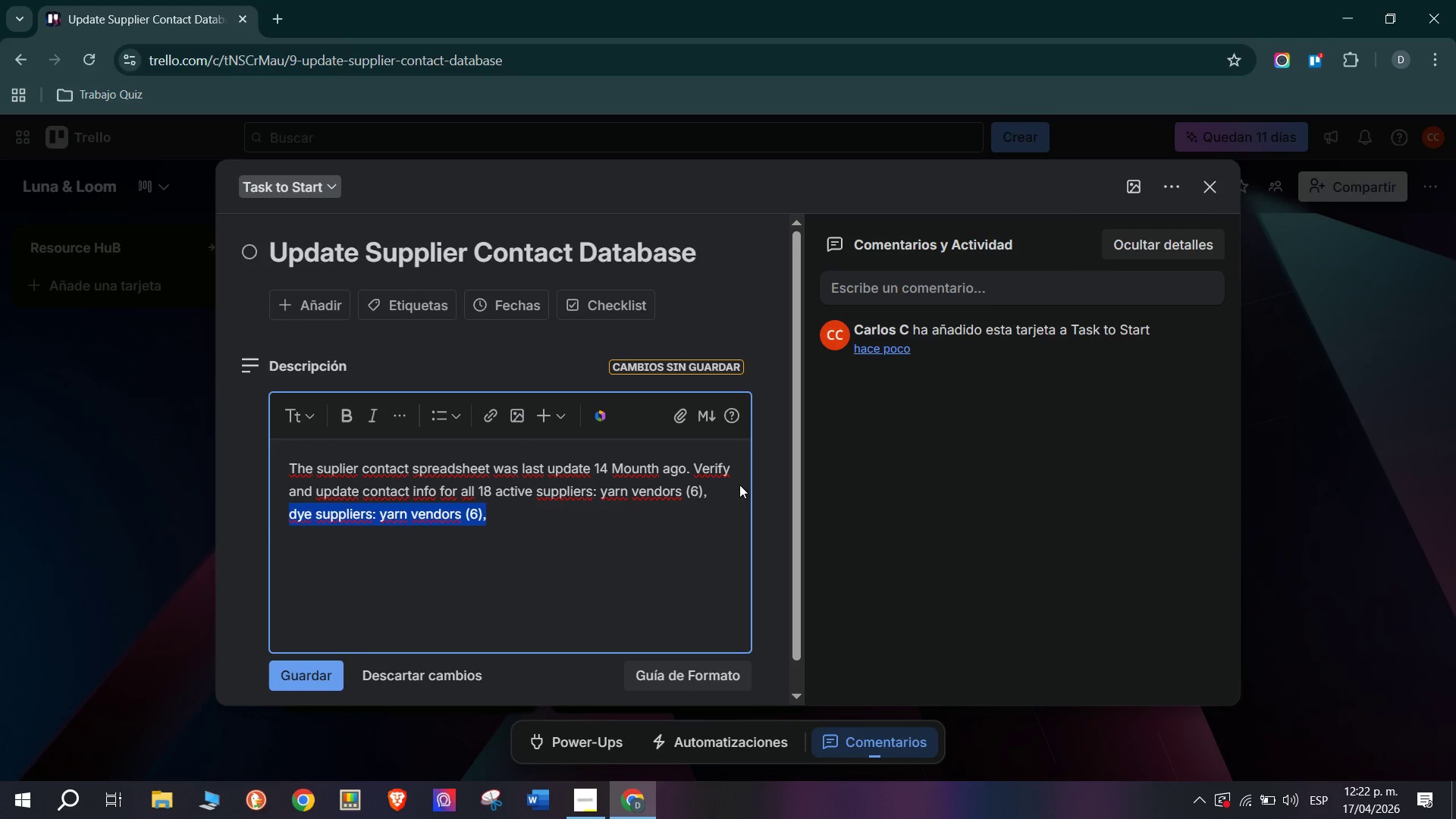 
key(Backspace)
type(day suppliers *4(, packaging *3( )
key(Backspace)
type(, loom g)
key(Backspace)
type(harde)
key(Backspace)
type(ware *3(, and misc *2(. Flag any suppliers we haven;t ordered from in 12= months for revir)
key(Backspace)
type(ew)
 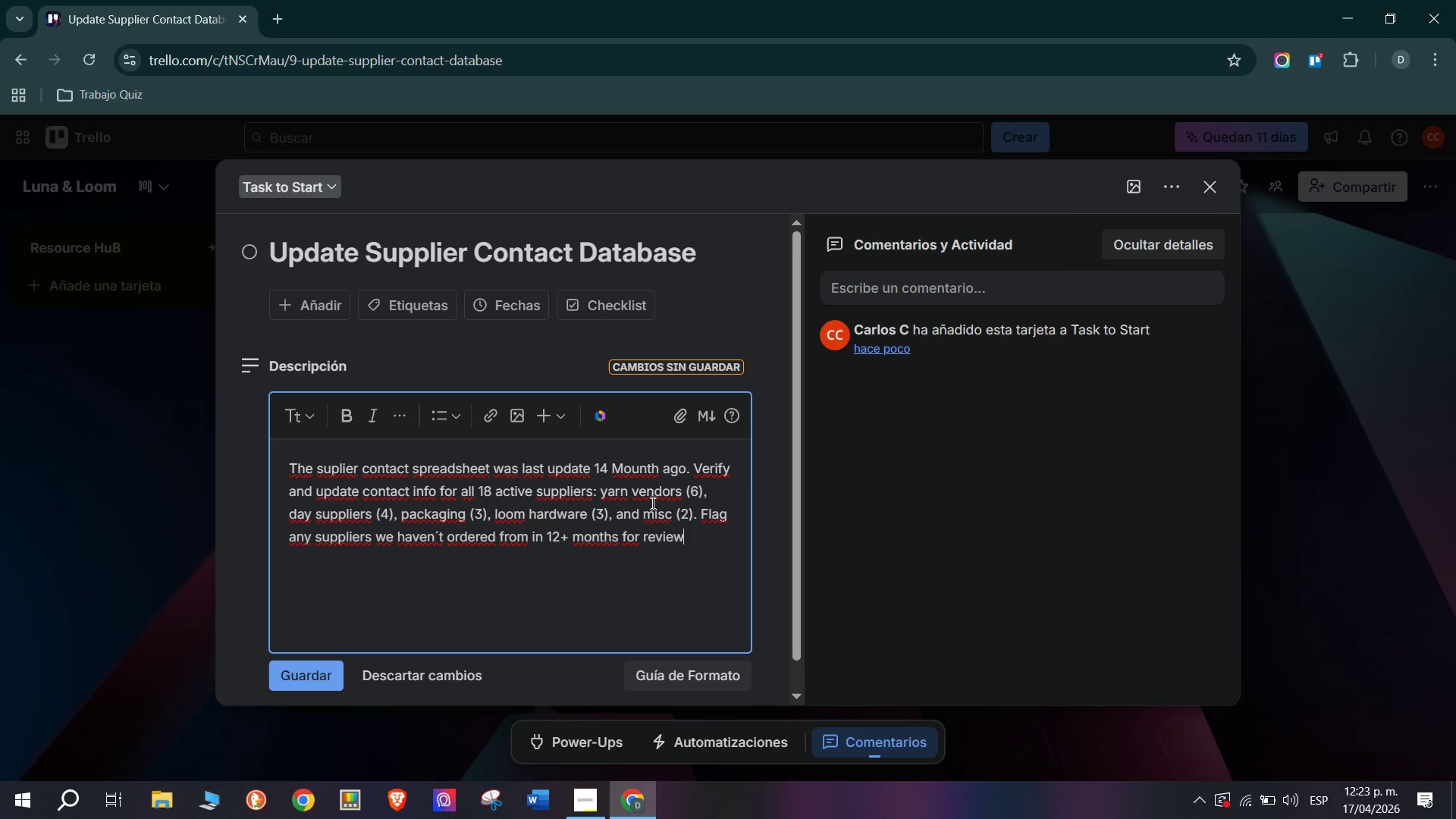 
left_click([310, 661])
 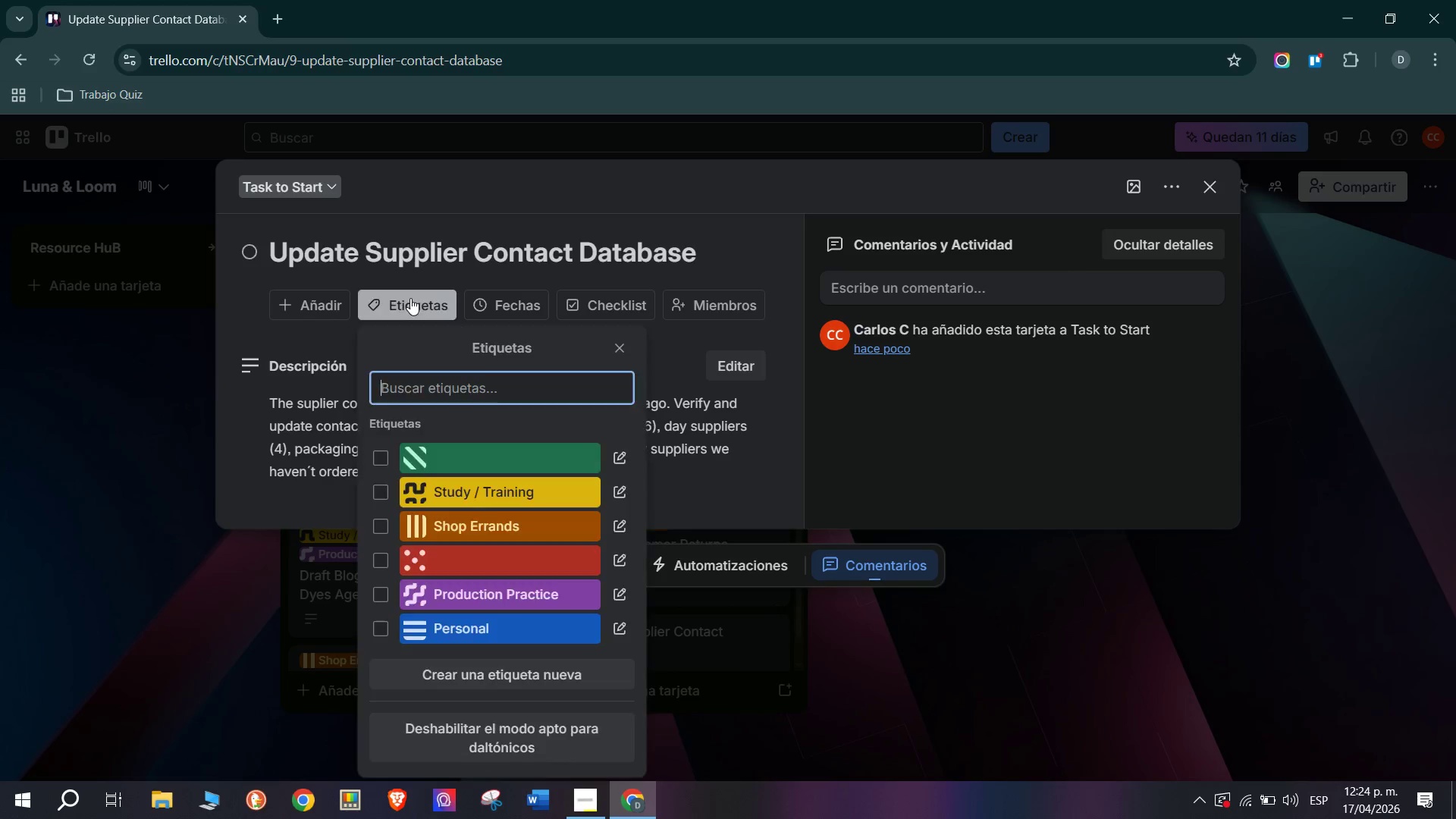 
double_click([118, 466])
 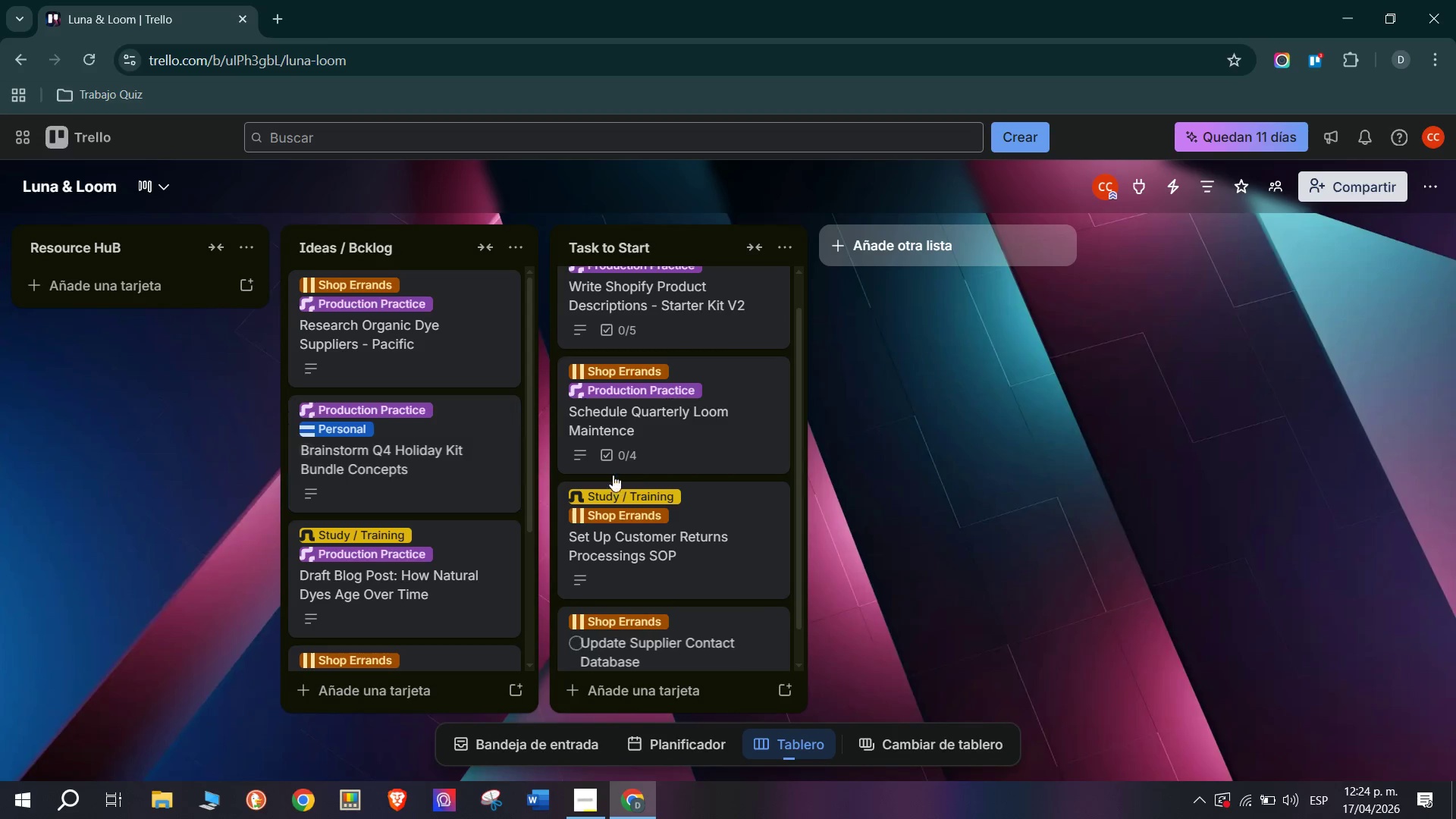 
scroll: coordinate [746, 347], scroll_direction: down, amount: 7.0
 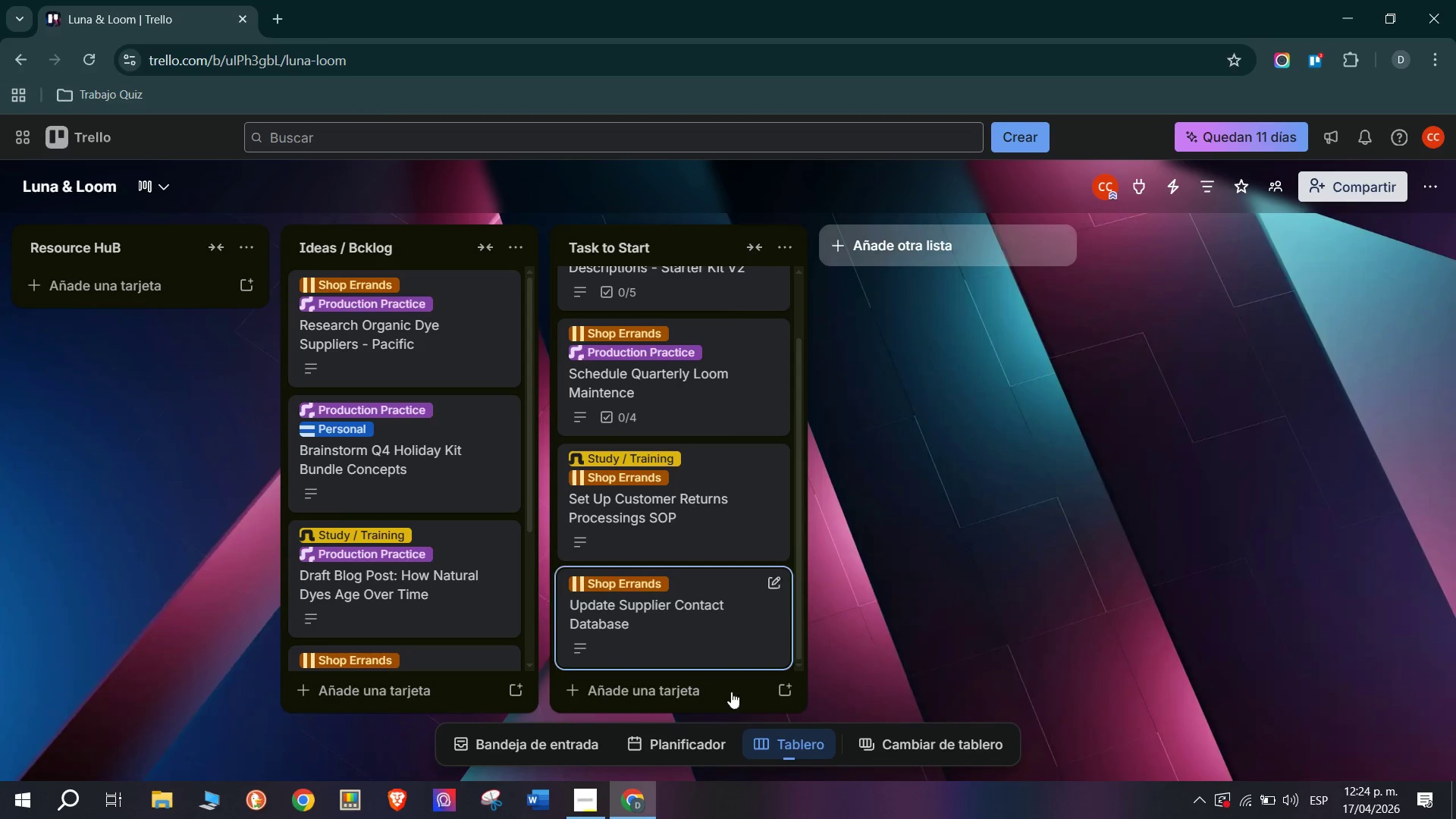 
left_click([585, 802])